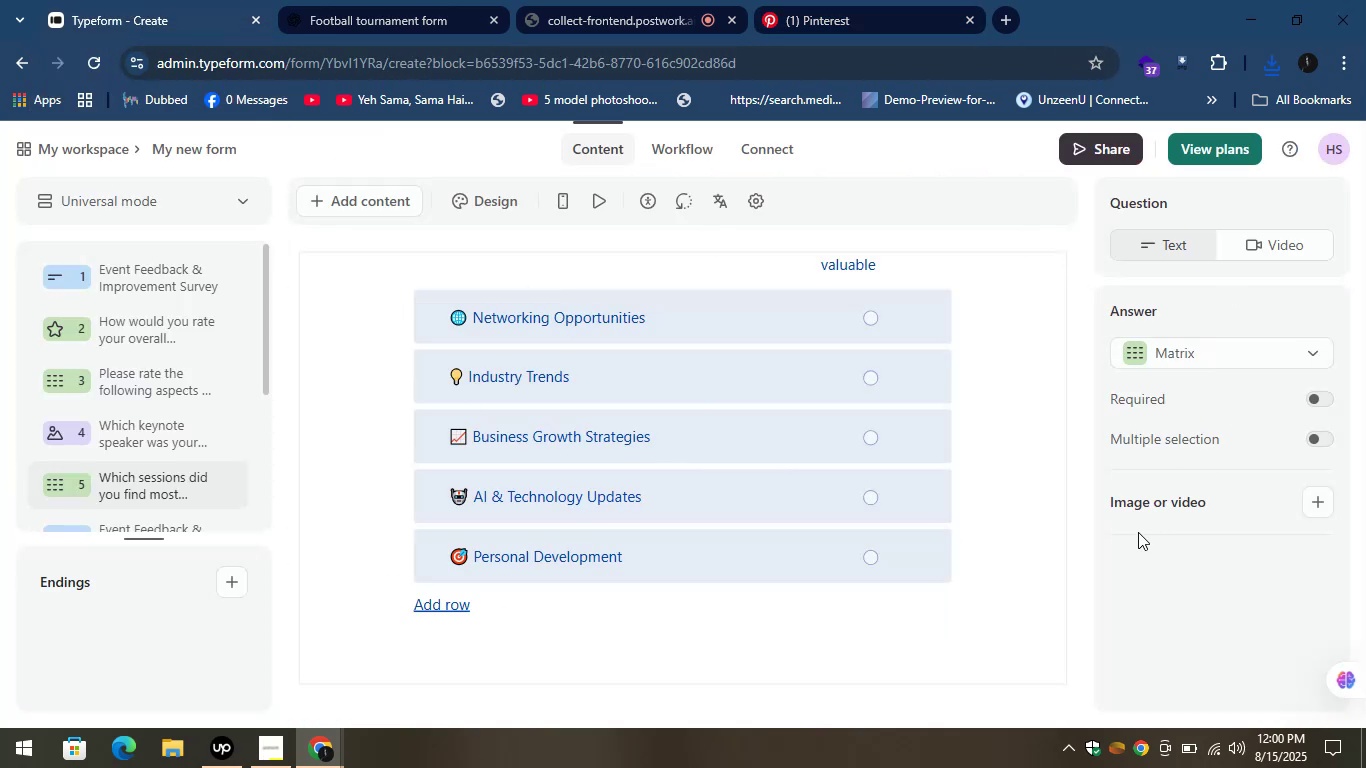 
left_click([1034, 556])
 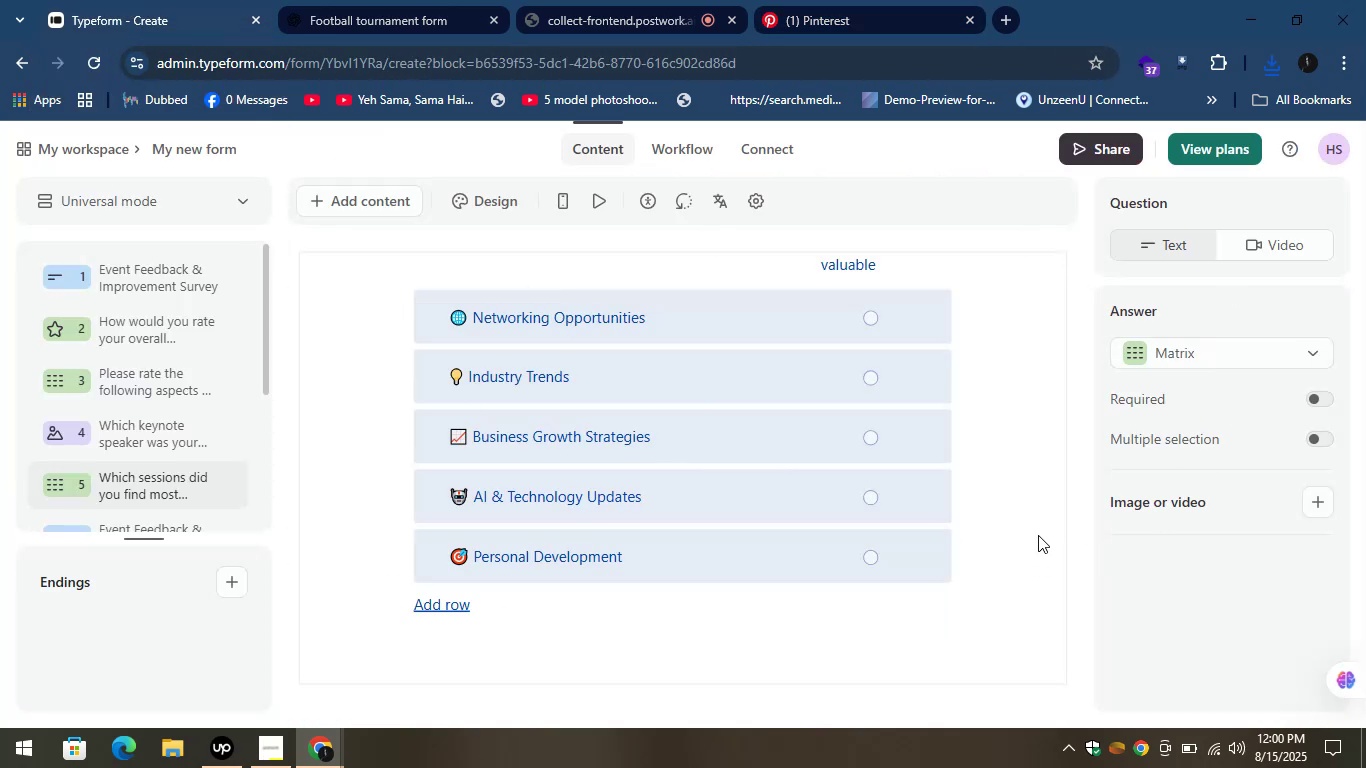 
scroll: coordinate [1039, 534], scroll_direction: down, amount: 1.0
 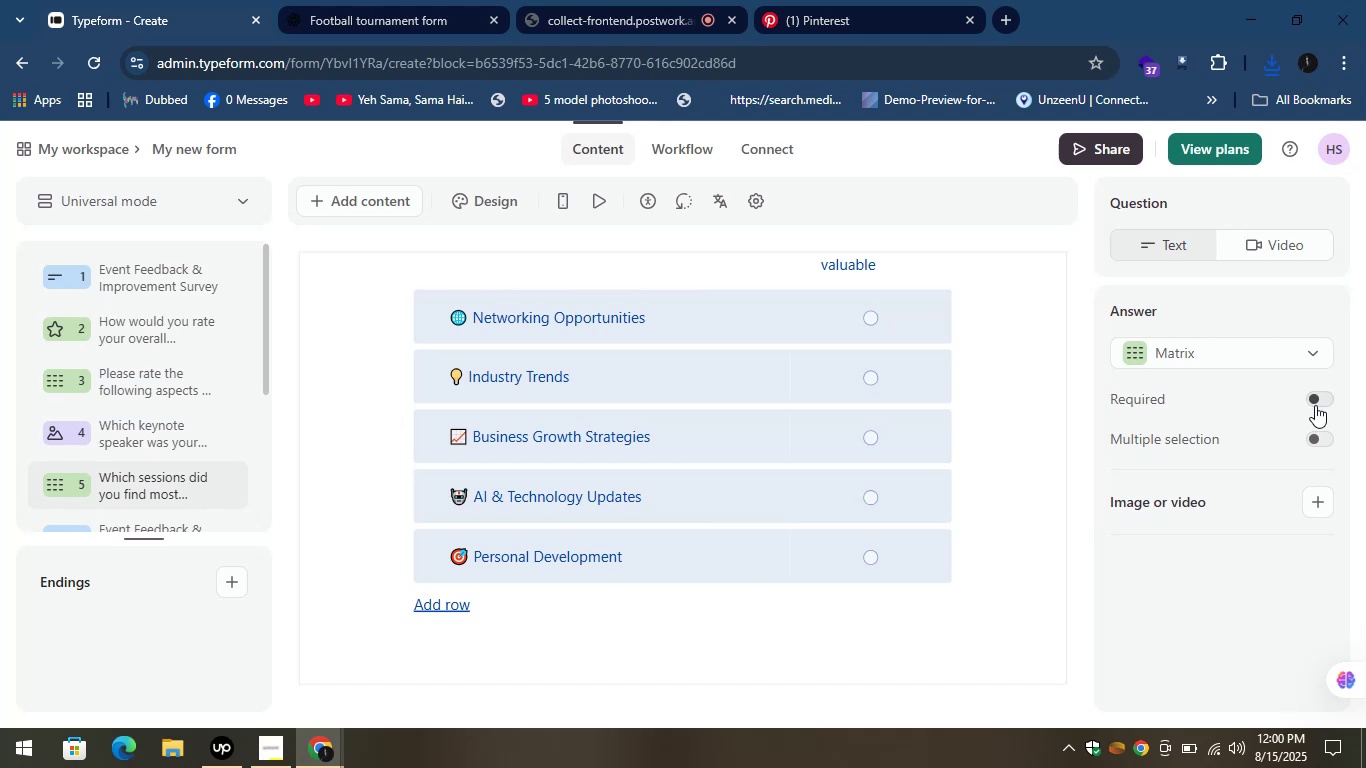 
left_click([1318, 400])
 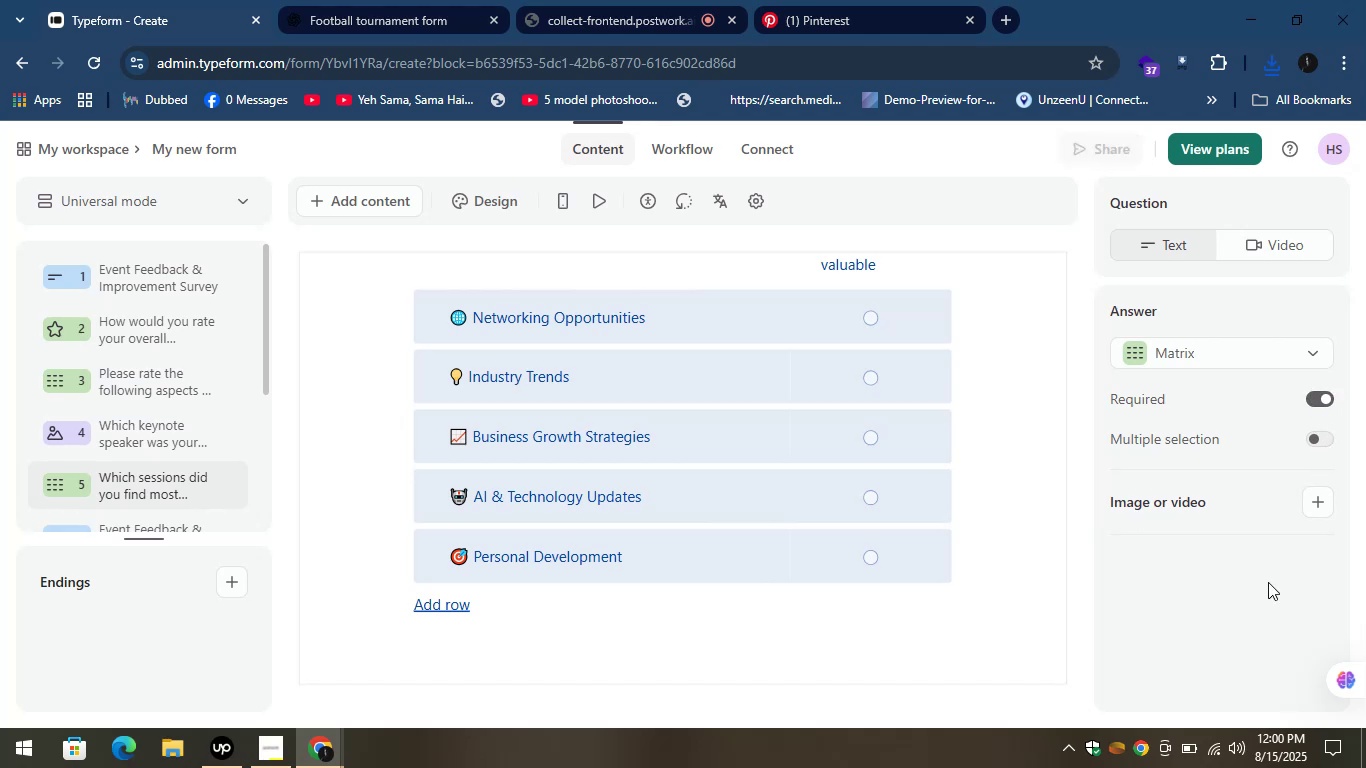 
left_click([1312, 439])
 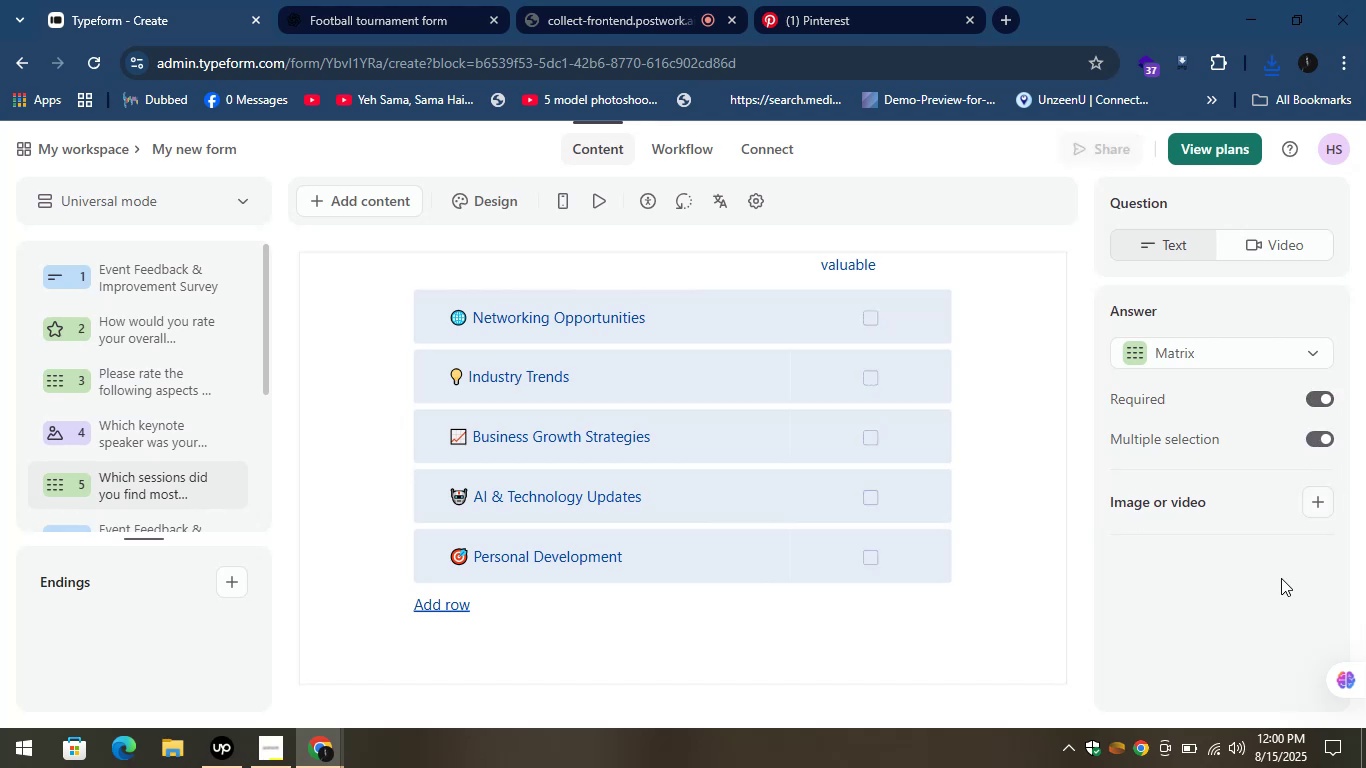 
left_click([1281, 578])
 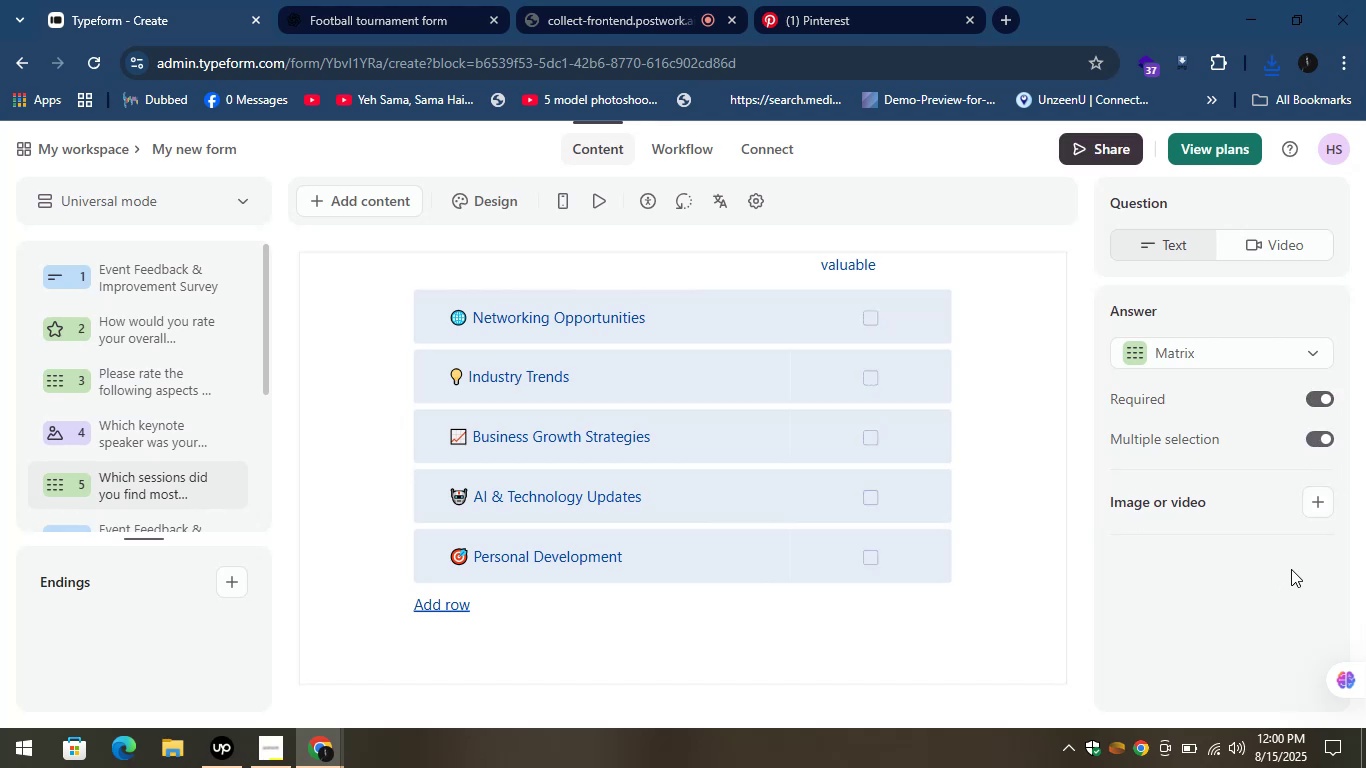 
left_click([1319, 493])
 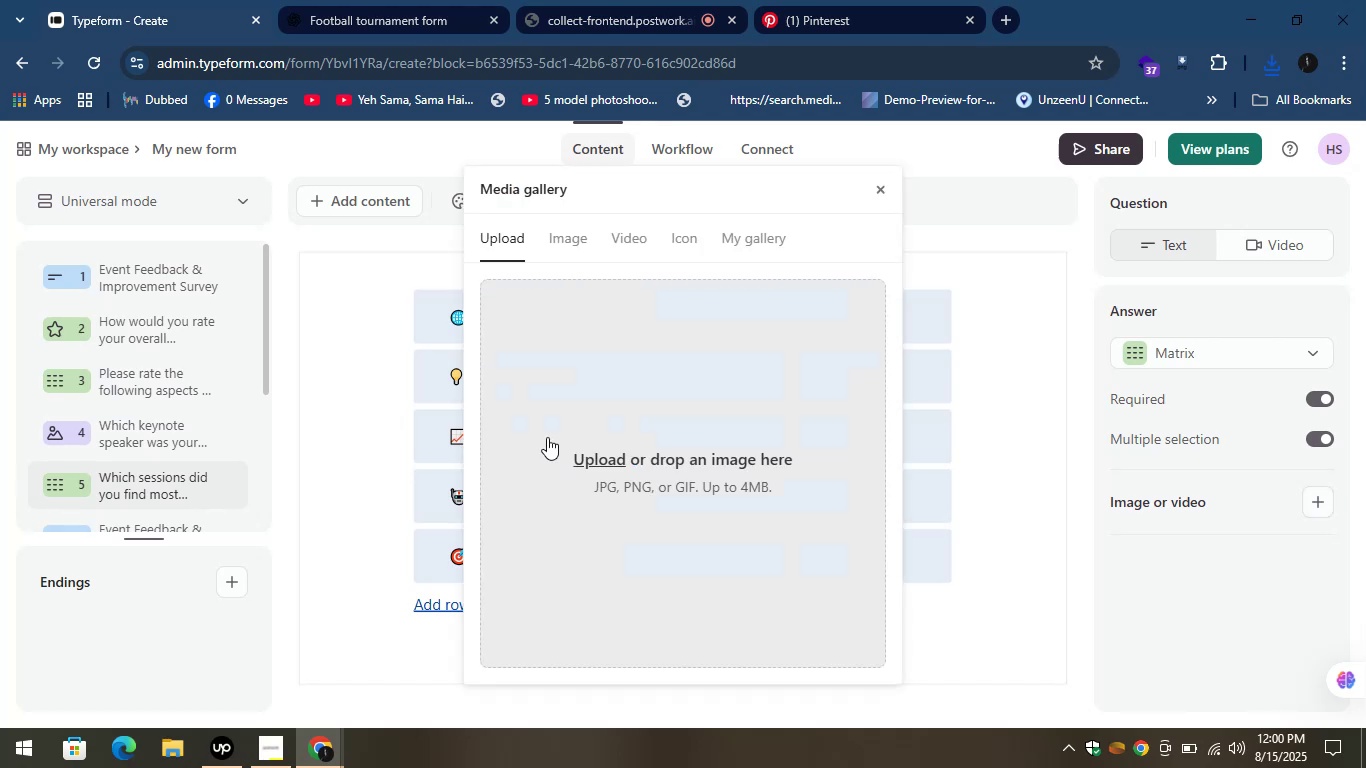 
left_click([590, 456])
 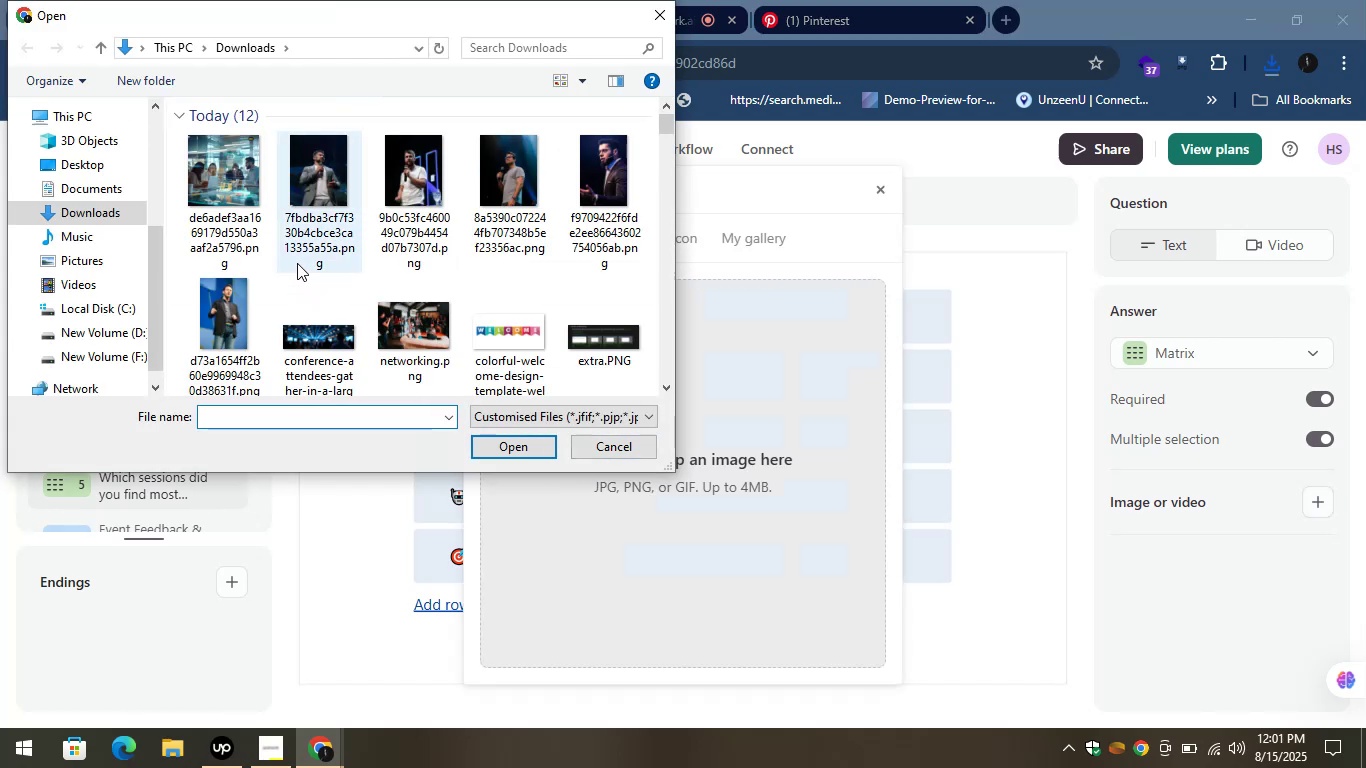 
left_click([216, 186])
 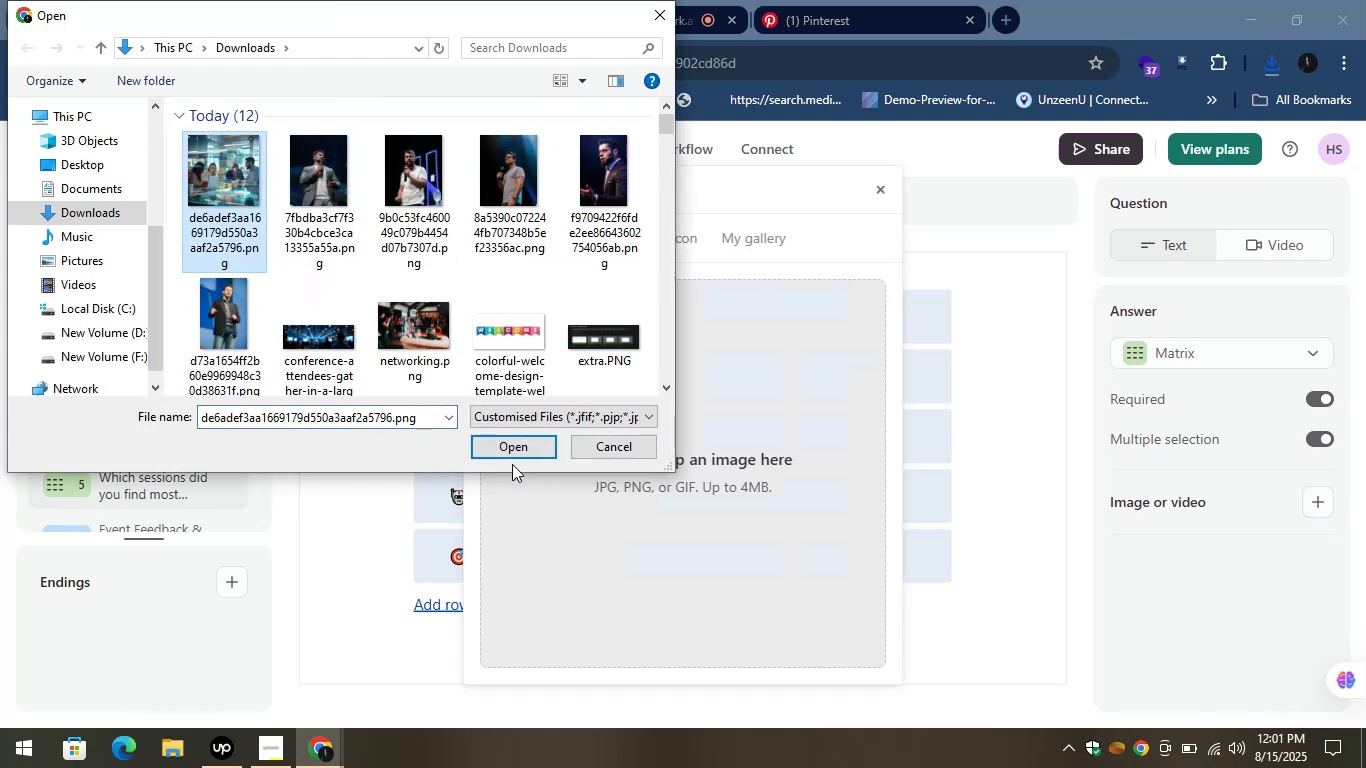 
left_click([513, 453])
 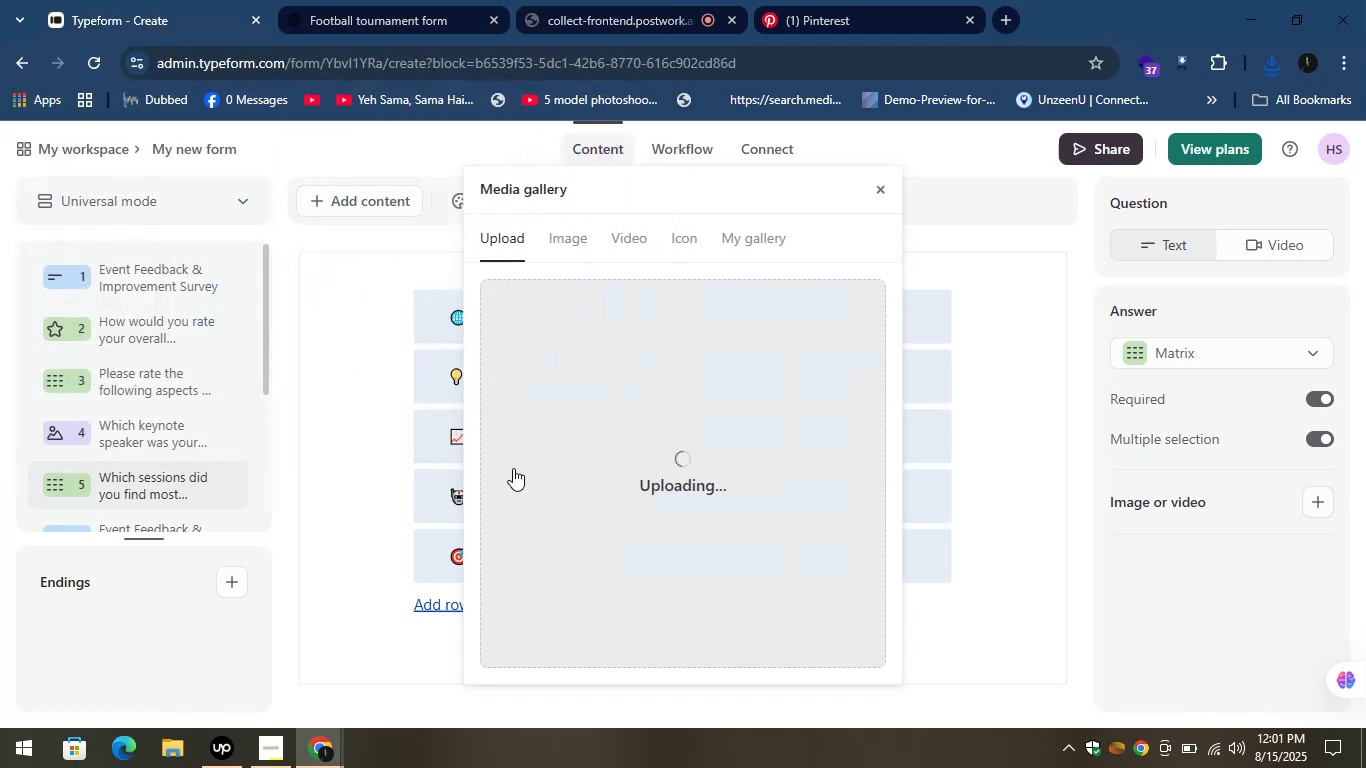 
mouse_move([533, 452])
 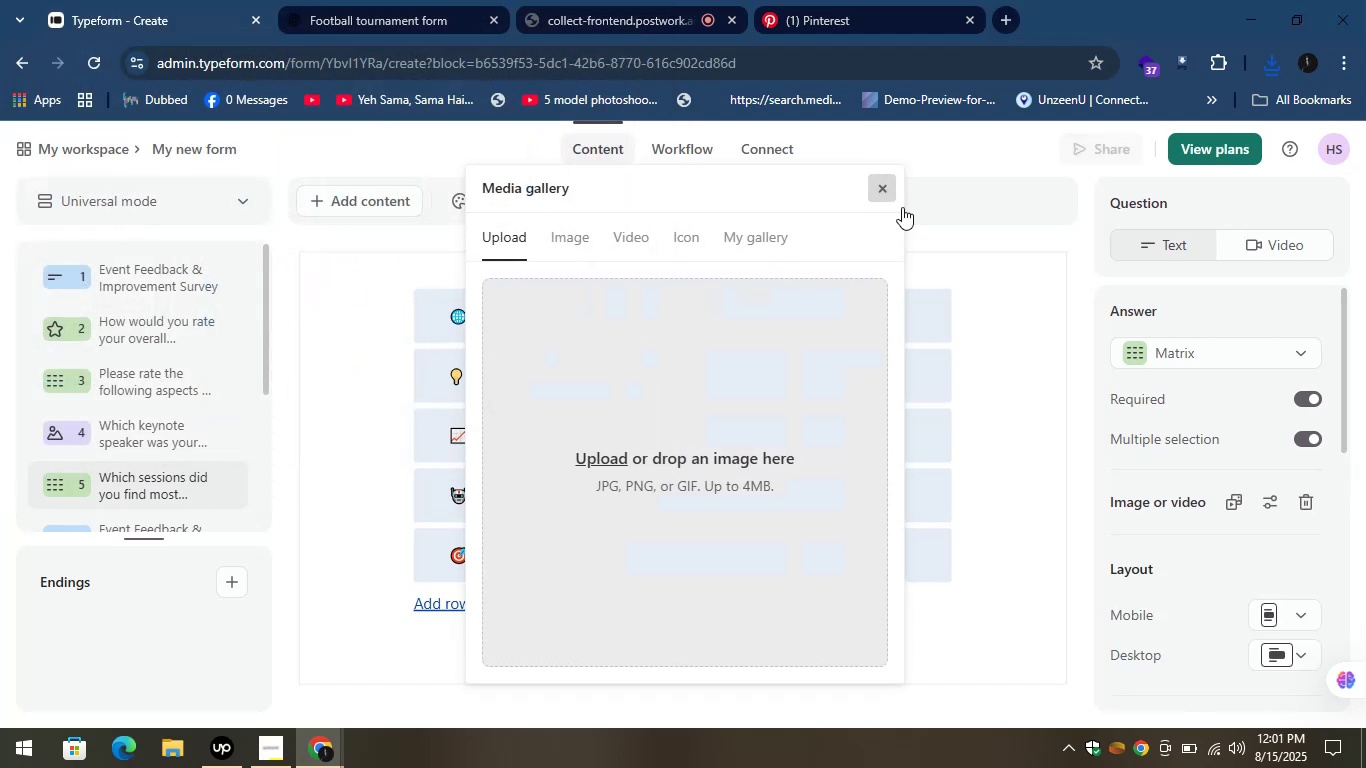 
scroll: coordinate [939, 481], scroll_direction: down, amount: 2.0
 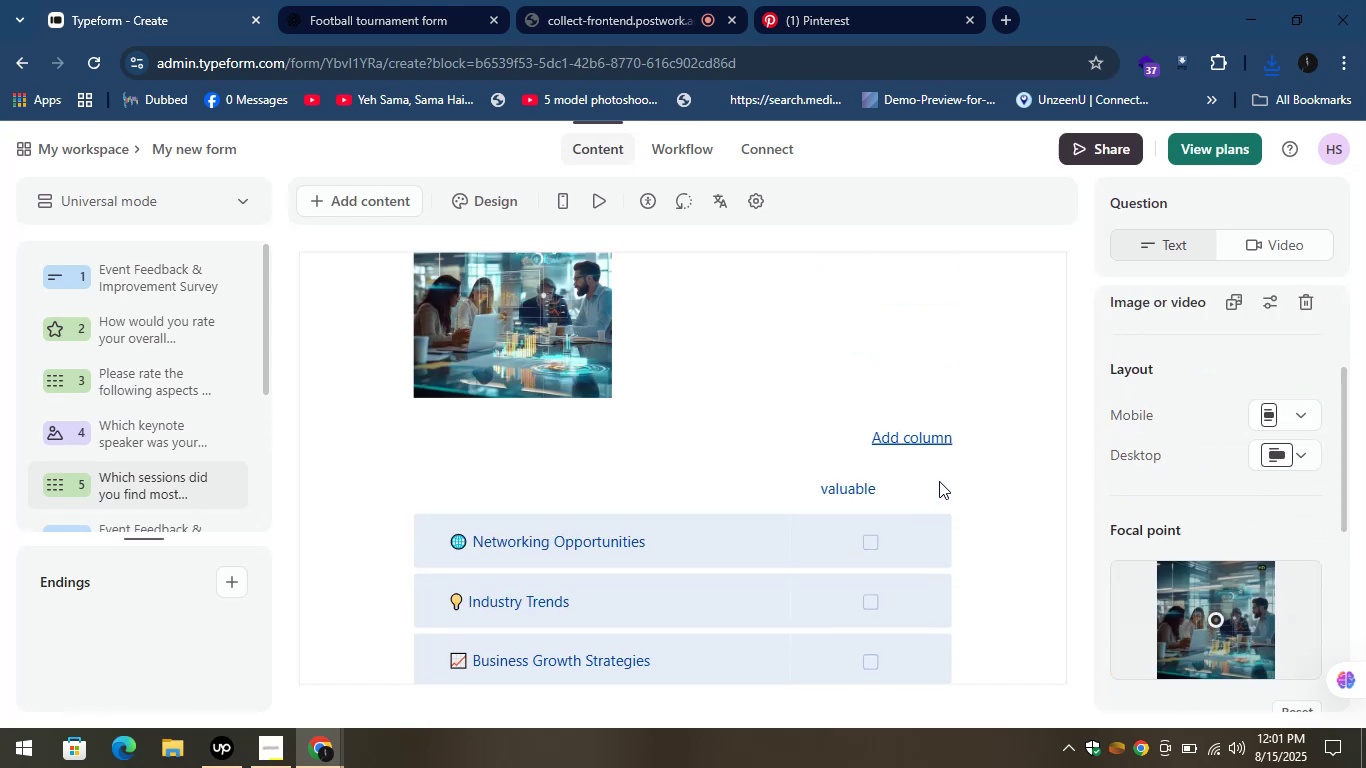 
scroll: coordinate [939, 481], scroll_direction: up, amount: 1.0
 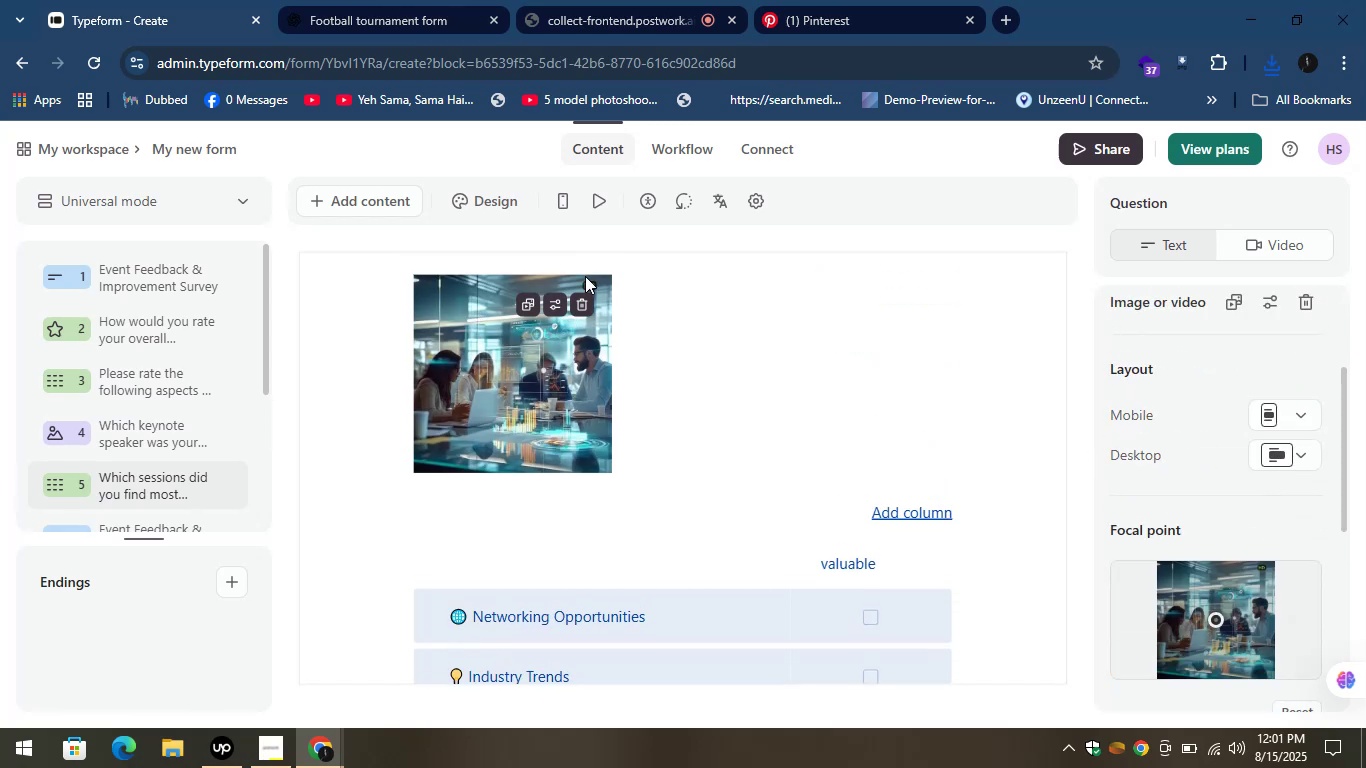 
scroll: coordinate [824, 382], scroll_direction: down, amount: 1.0
 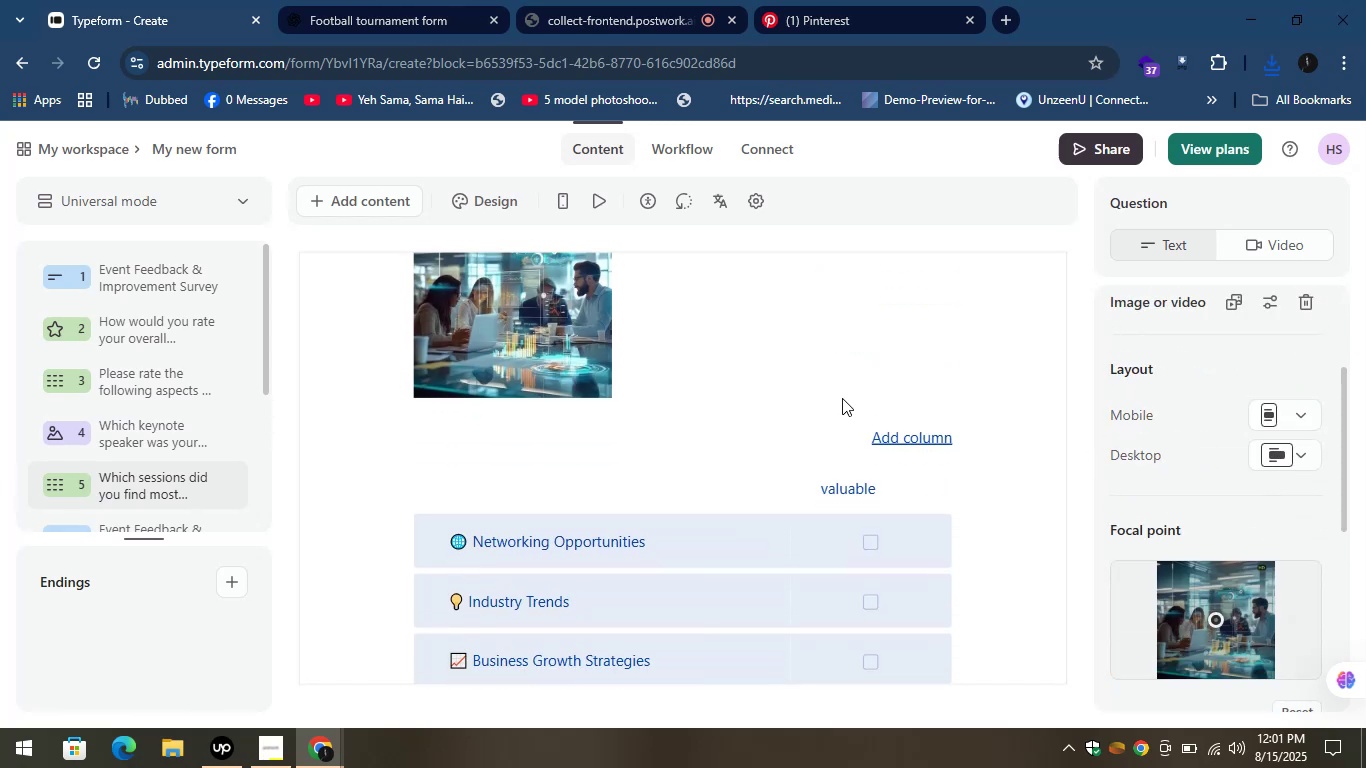 
scroll: coordinate [841, 406], scroll_direction: up, amount: 2.0
 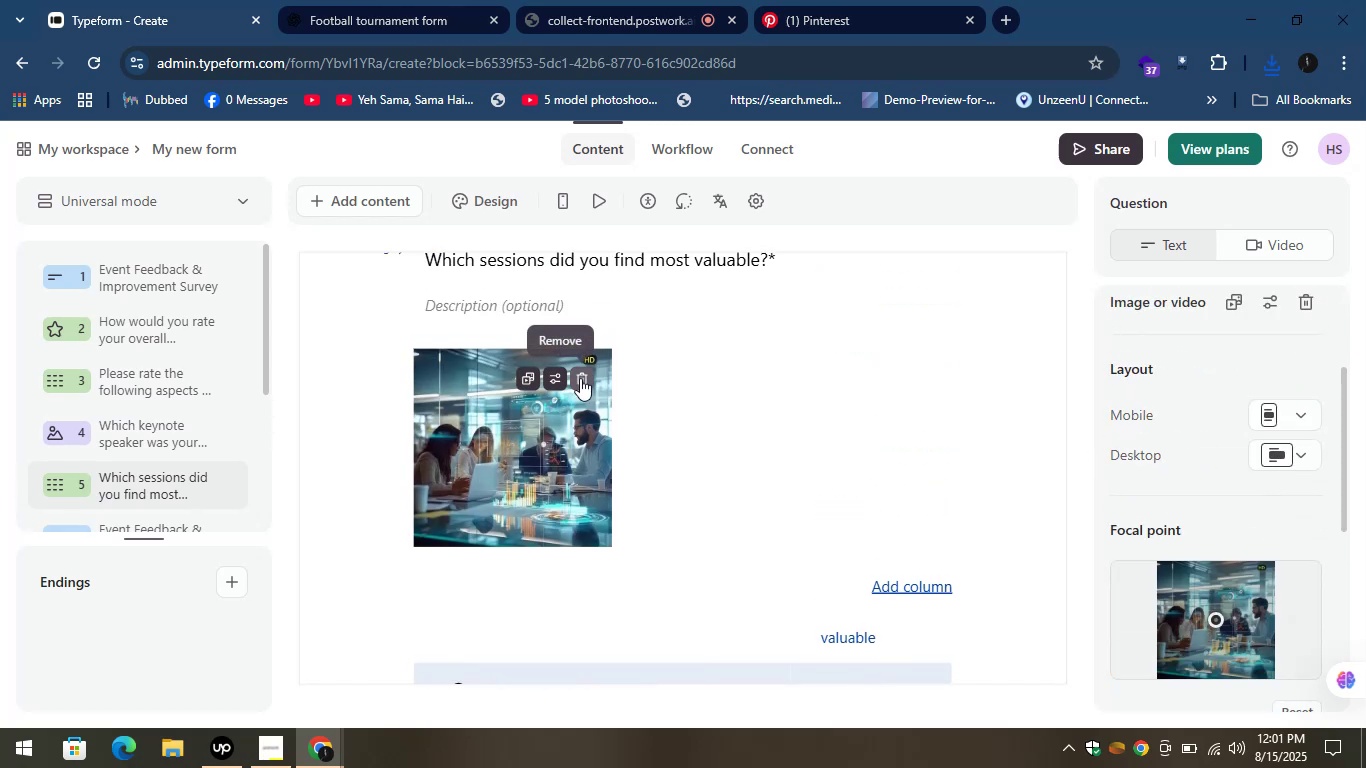 
left_click([580, 378])
 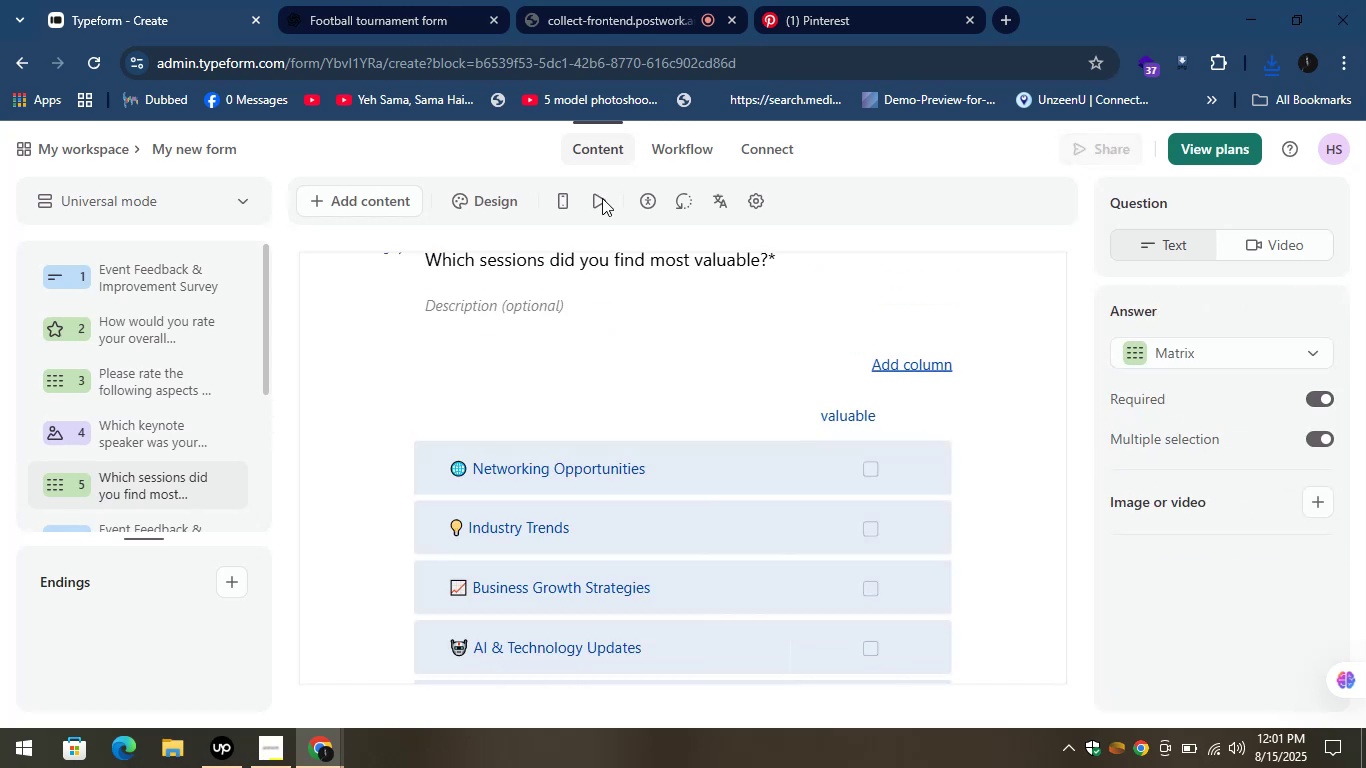 
left_click([385, 198])
 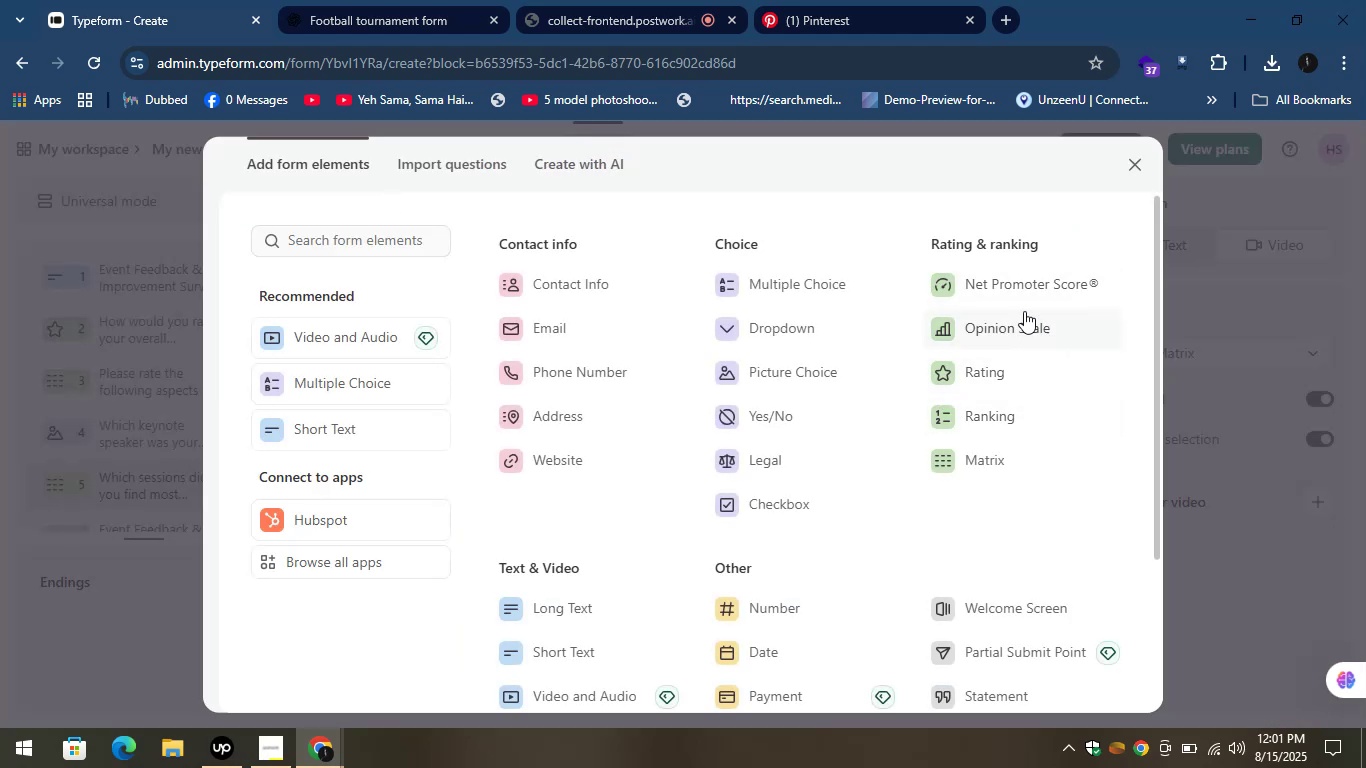 
left_click([809, 373])
 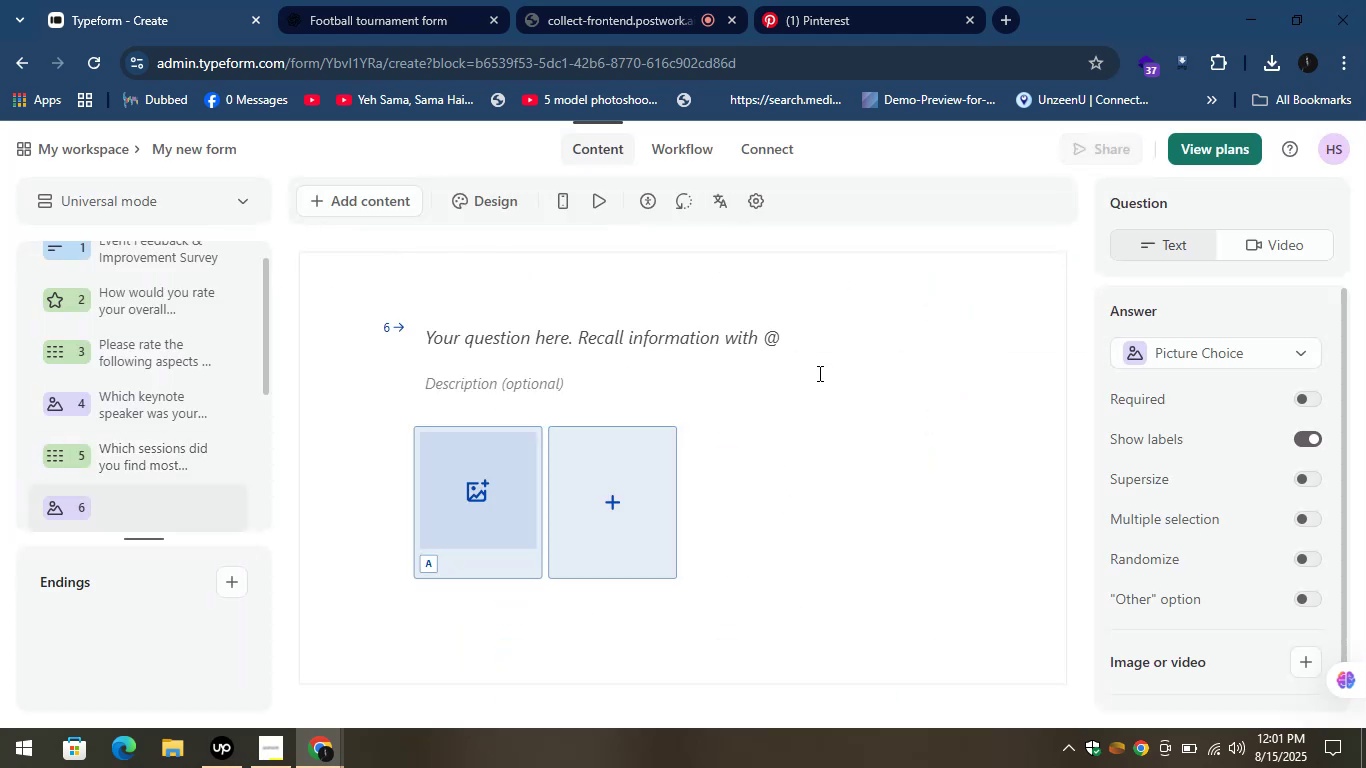 
scroll: coordinate [812, 401], scroll_direction: down, amount: 3.0
 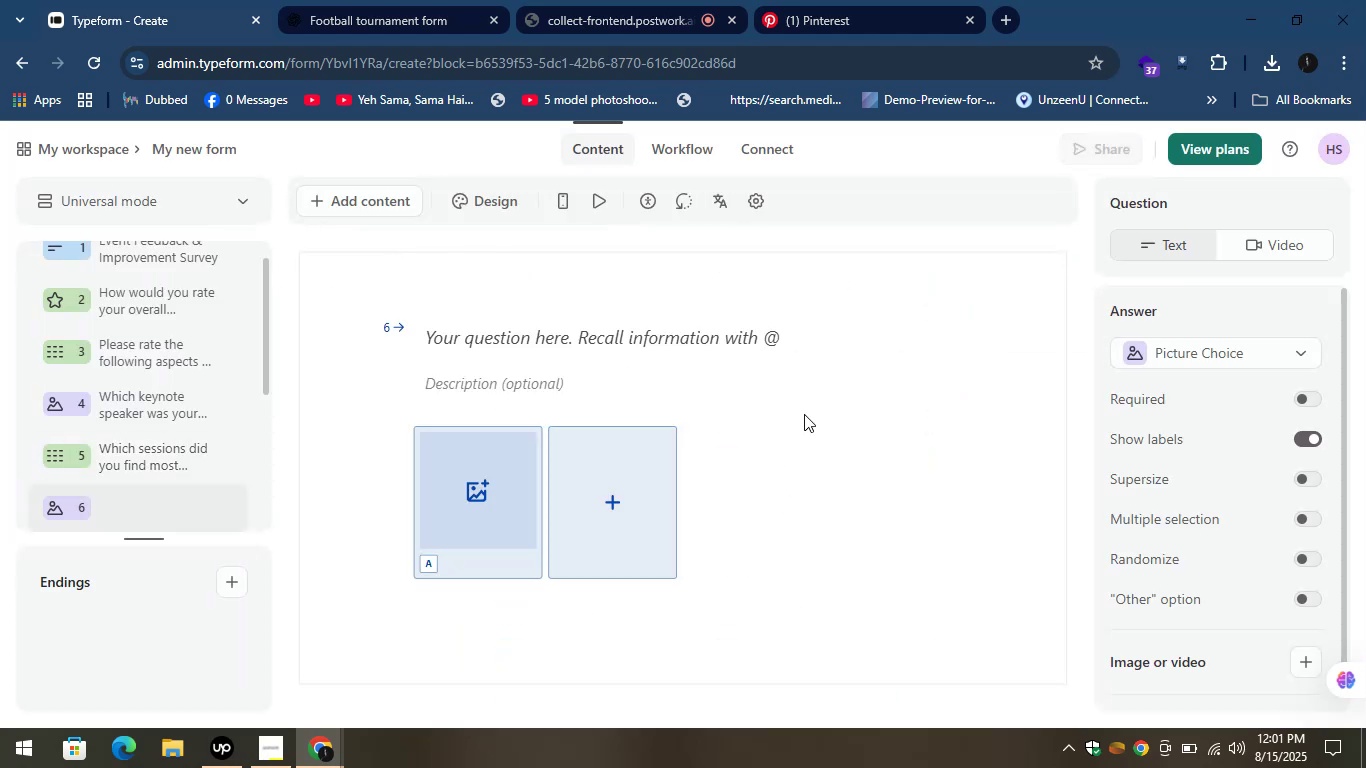 
scroll: coordinate [780, 439], scroll_direction: up, amount: 3.0
 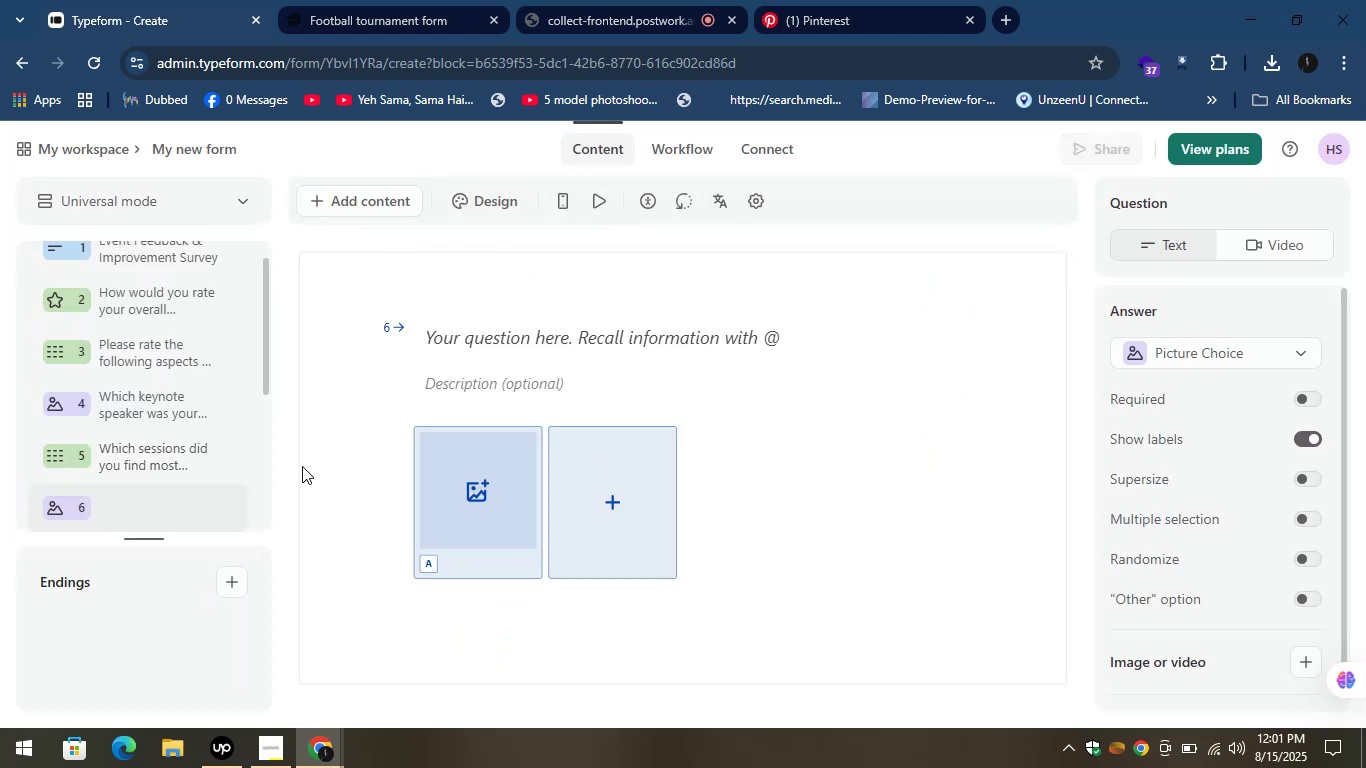 
key(Control+Z)
 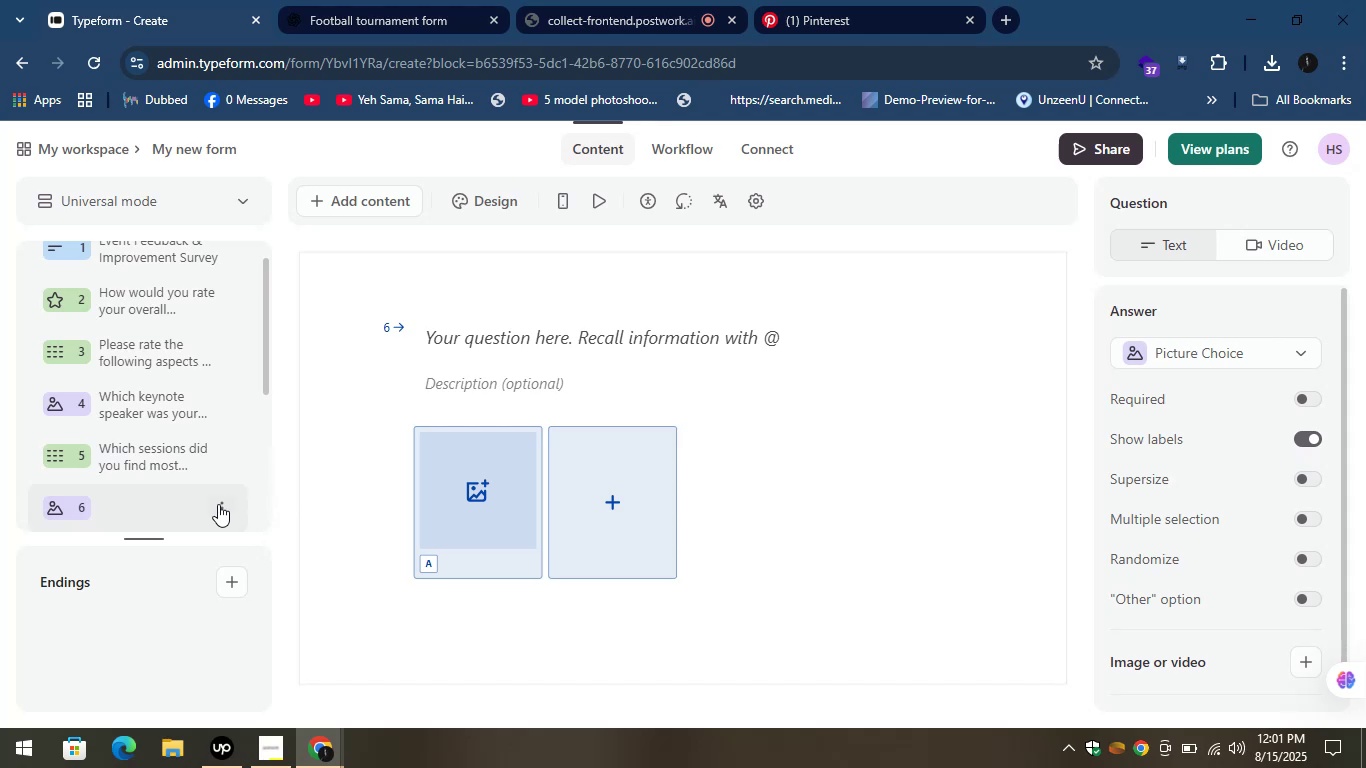 
left_click([217, 506])
 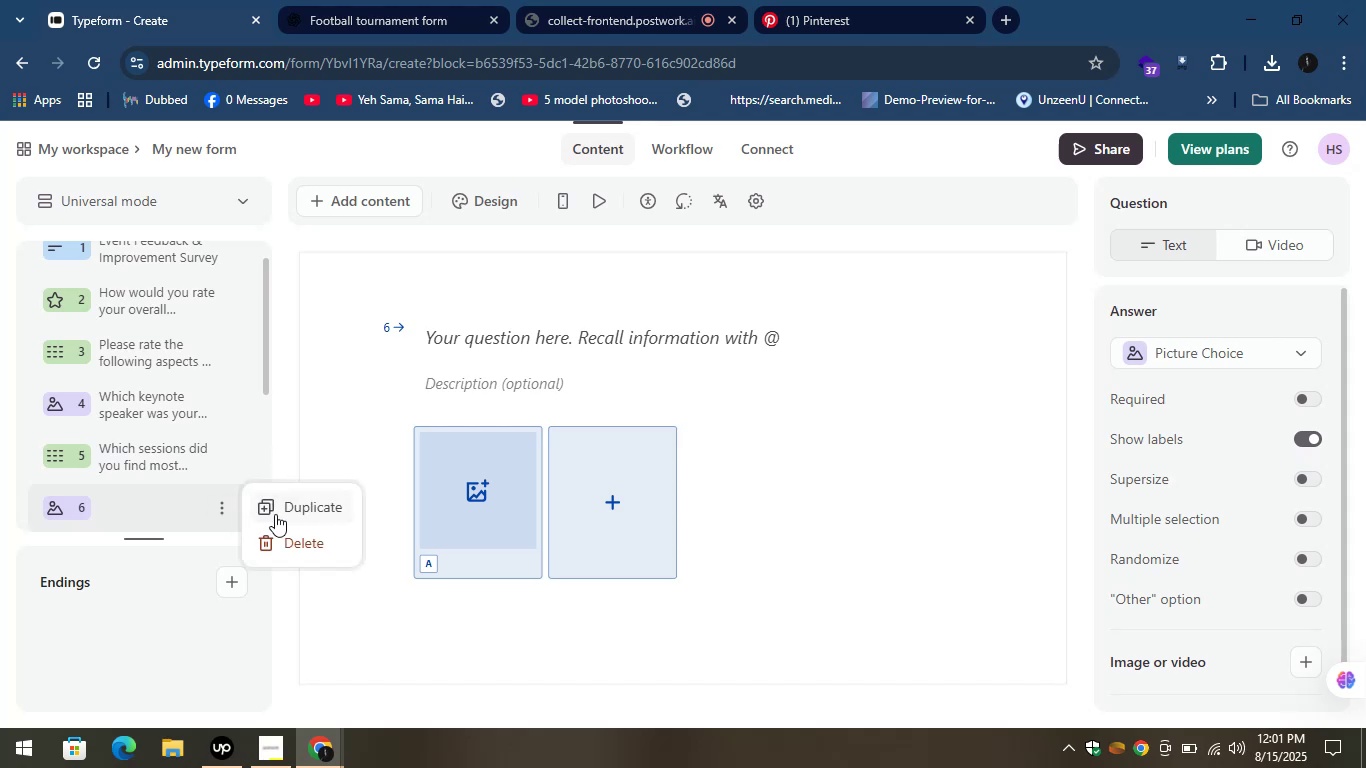 
left_click([275, 543])
 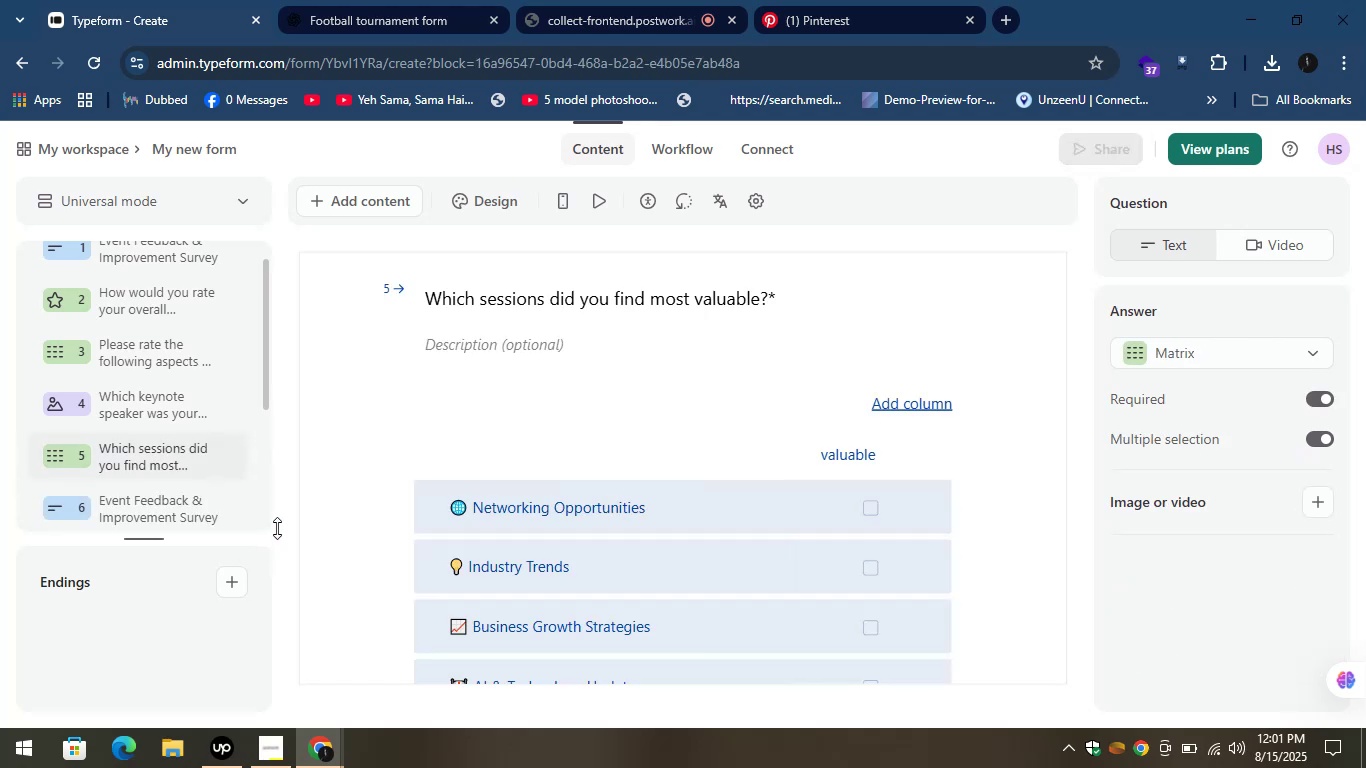 
scroll: coordinate [233, 426], scroll_direction: up, amount: 2.0
 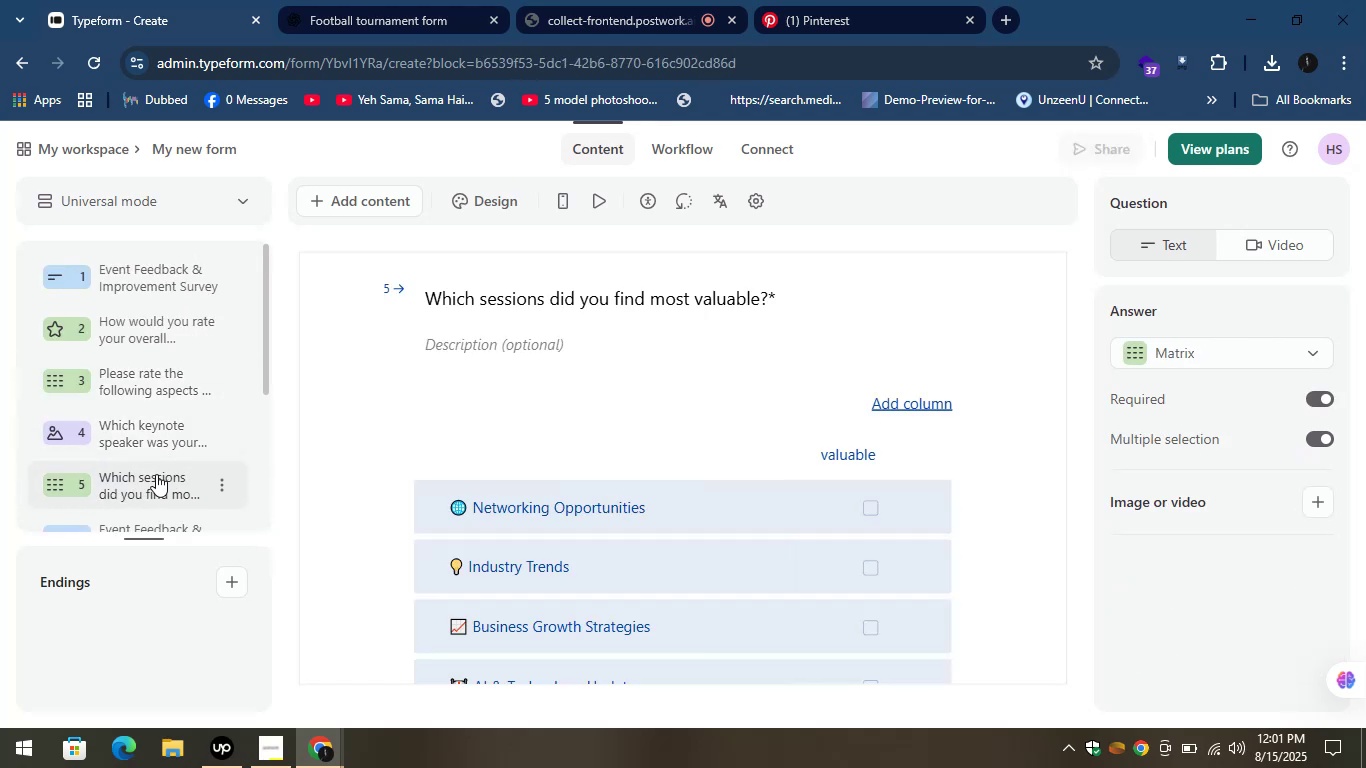 
scroll: coordinate [488, 412], scroll_direction: down, amount: 2.0
 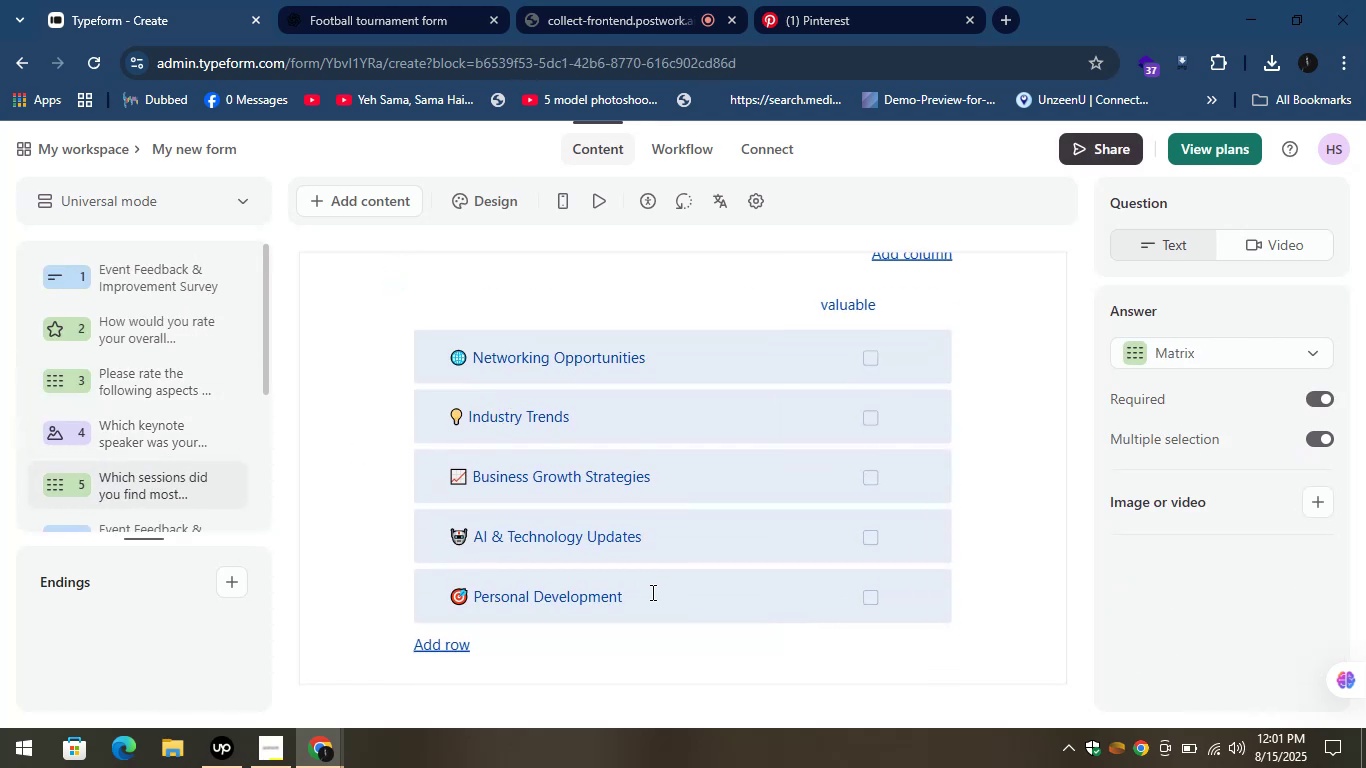 
scroll: coordinate [703, 586], scroll_direction: up, amount: 2.0
 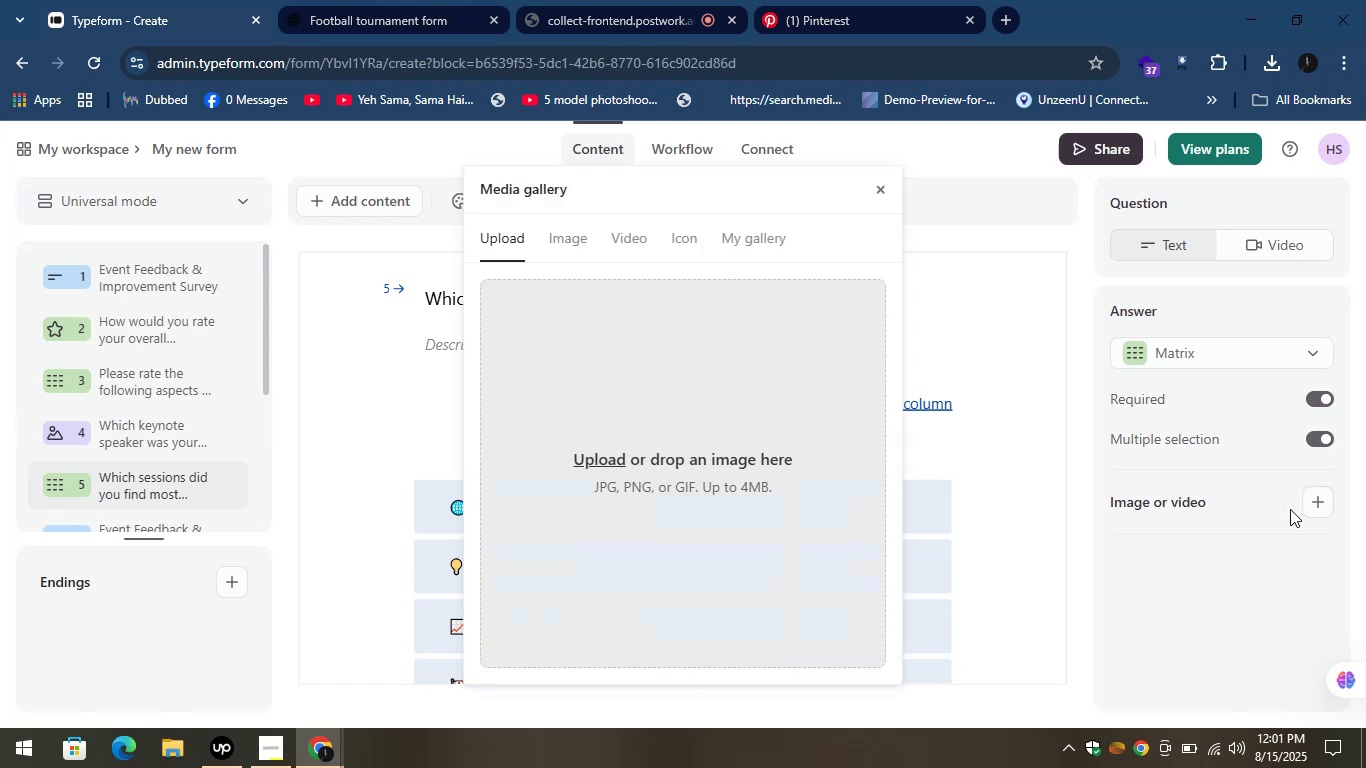 
left_click([590, 459])
 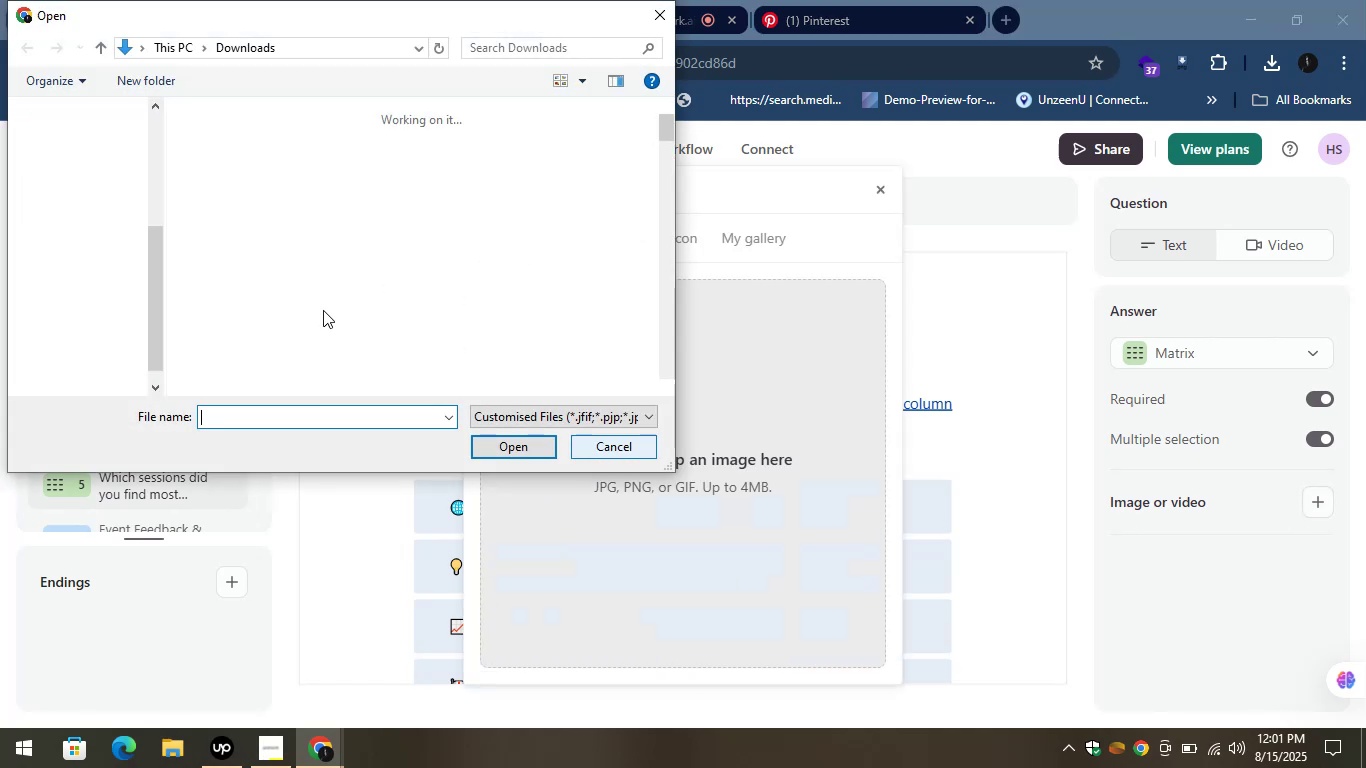 
left_click([228, 204])
 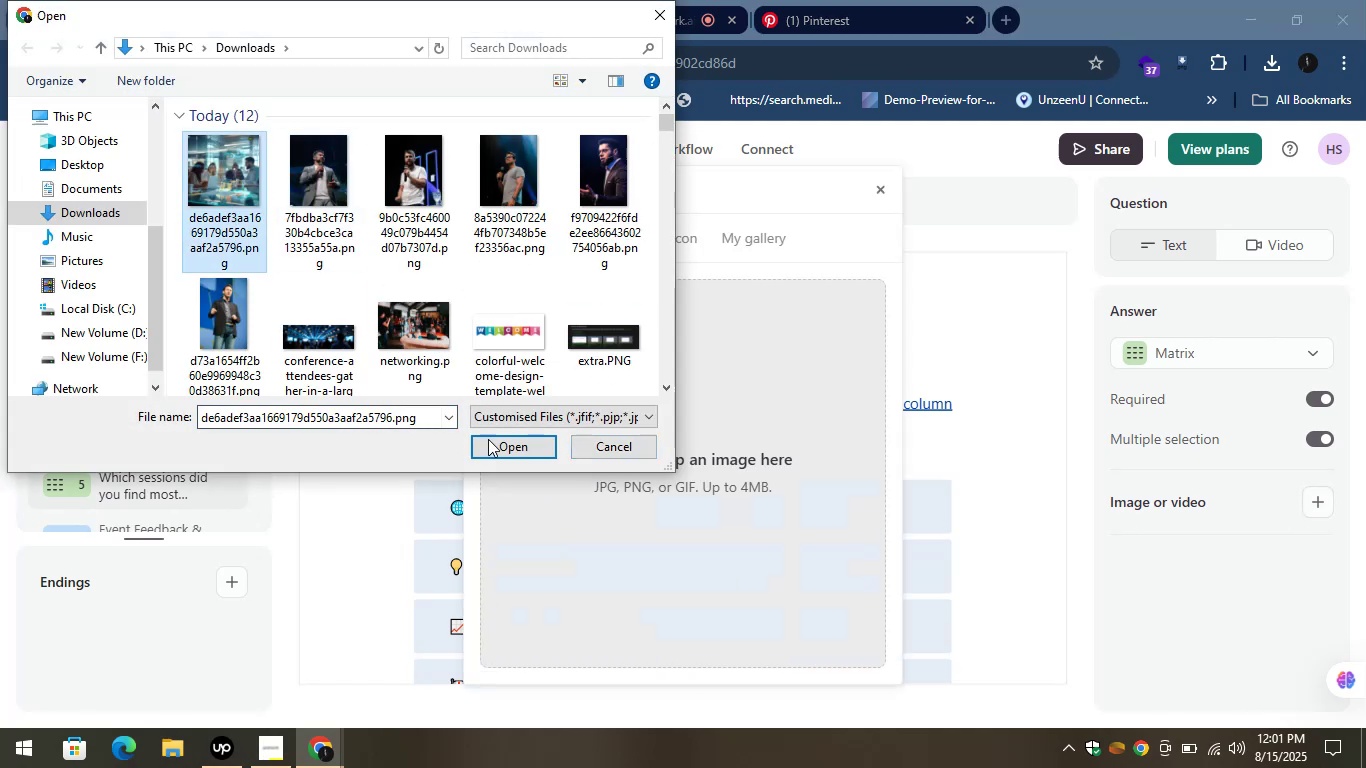 
left_click([500, 444])
 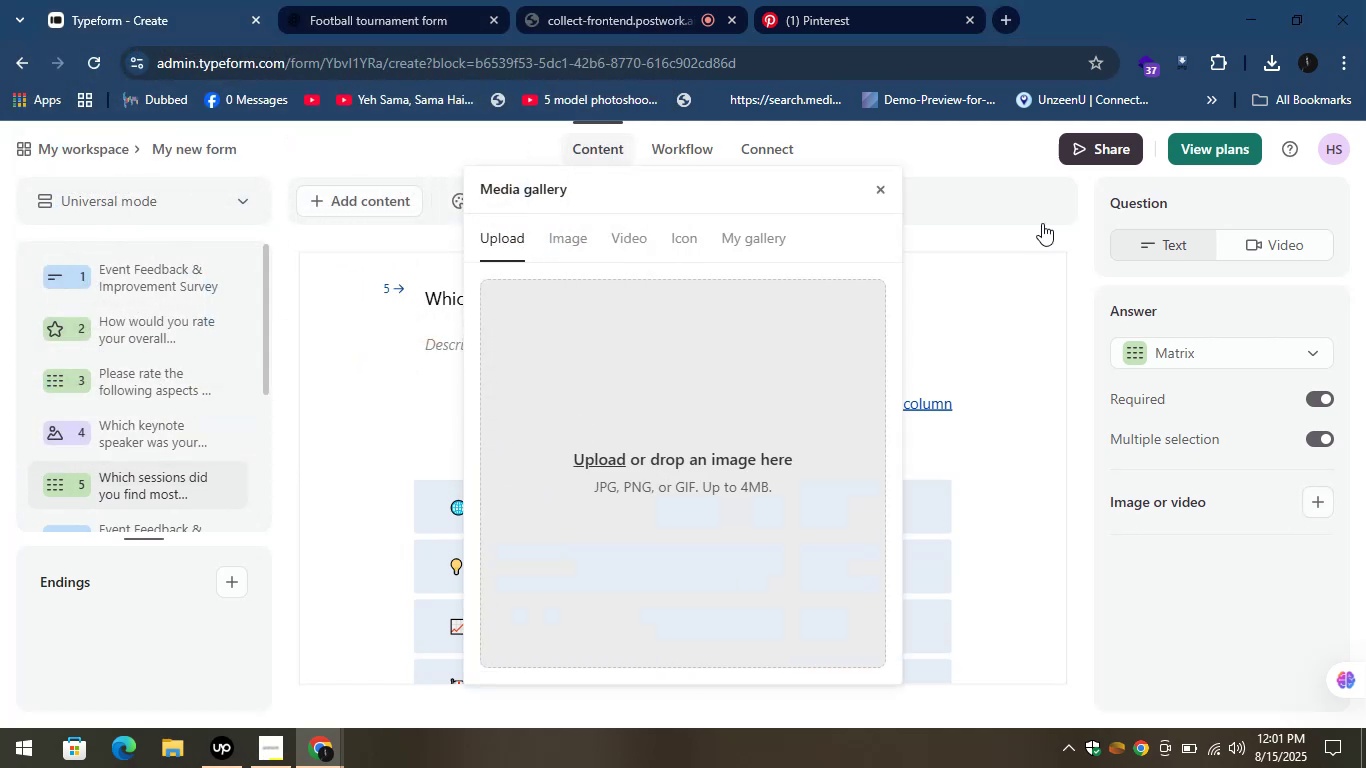 
left_click([878, 188])
 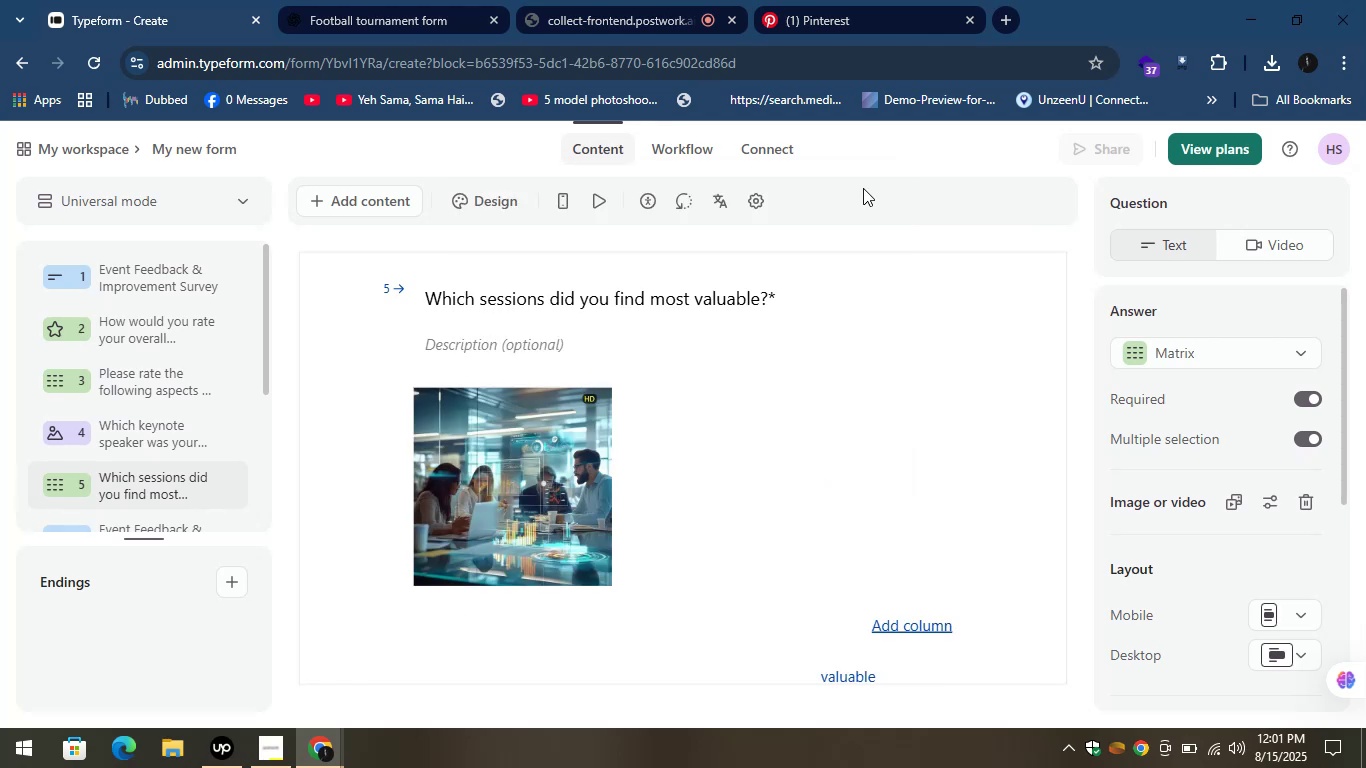 
scroll: coordinate [856, 370], scroll_direction: down, amount: 2.0
 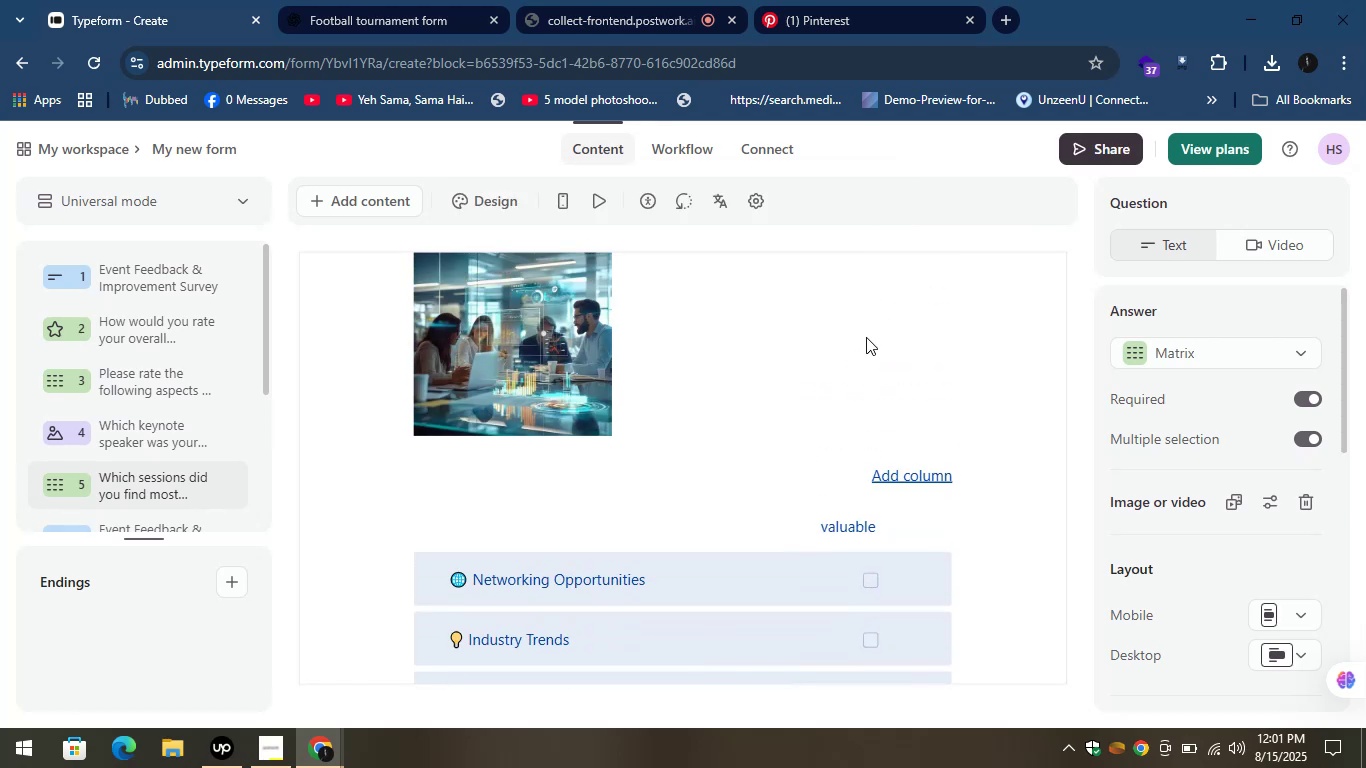 
left_click([826, 0])
 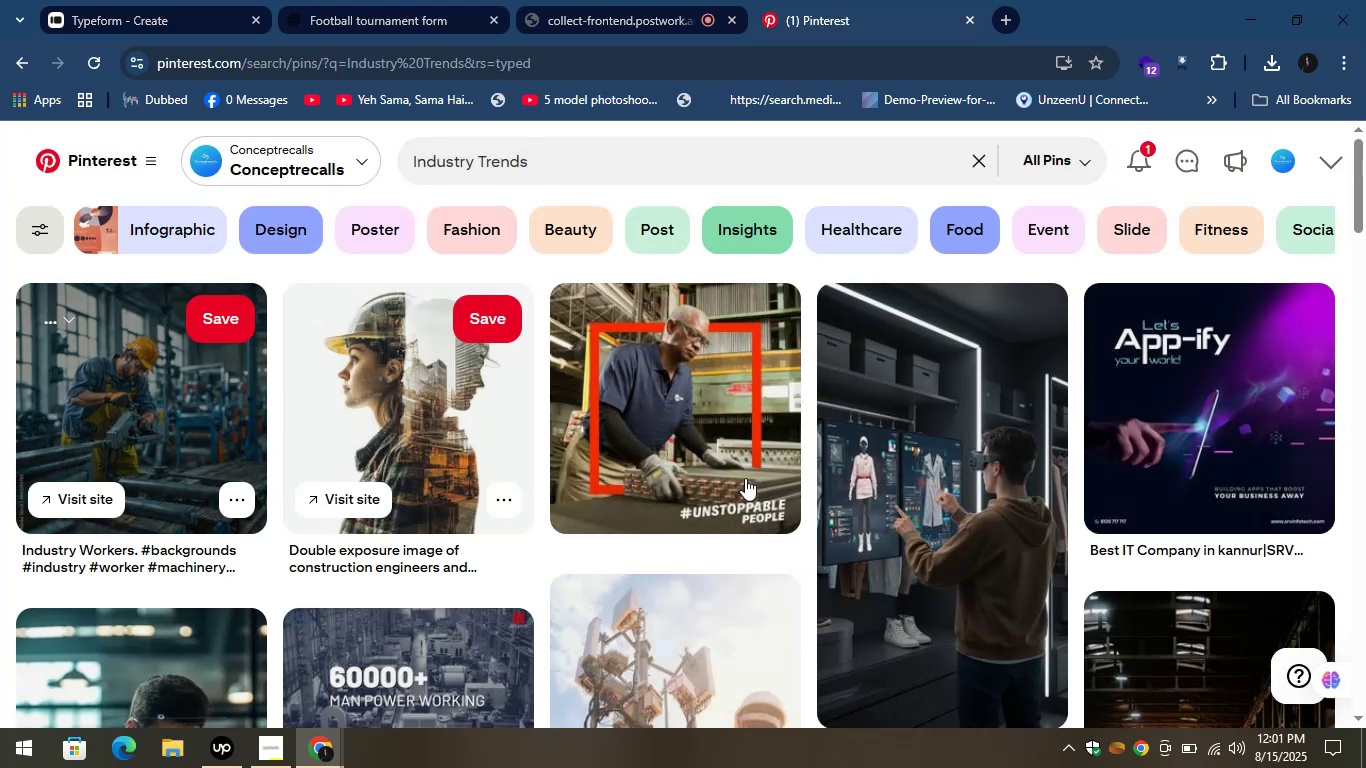 
scroll: coordinate [1011, 462], scroll_direction: none, amount: 0.0
 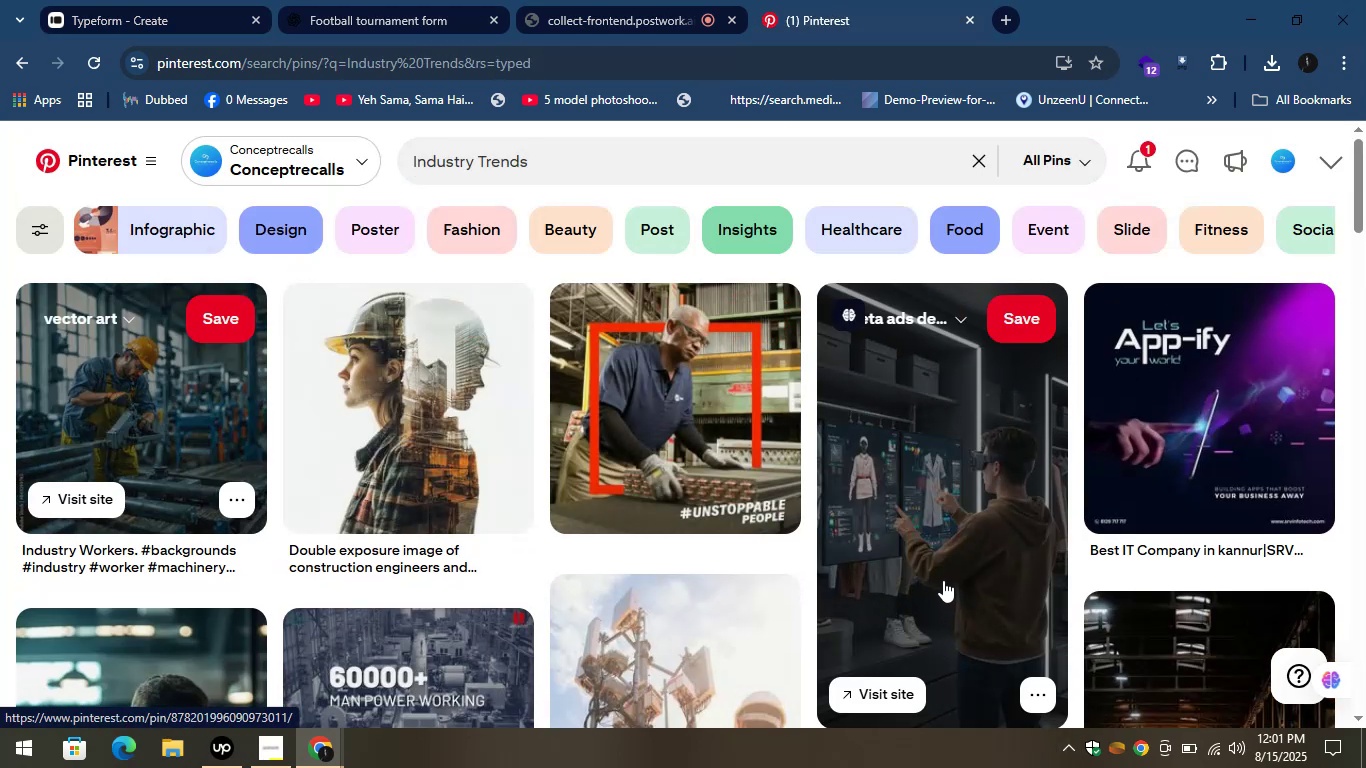 
scroll: coordinate [934, 585], scroll_direction: down, amount: 1.0
 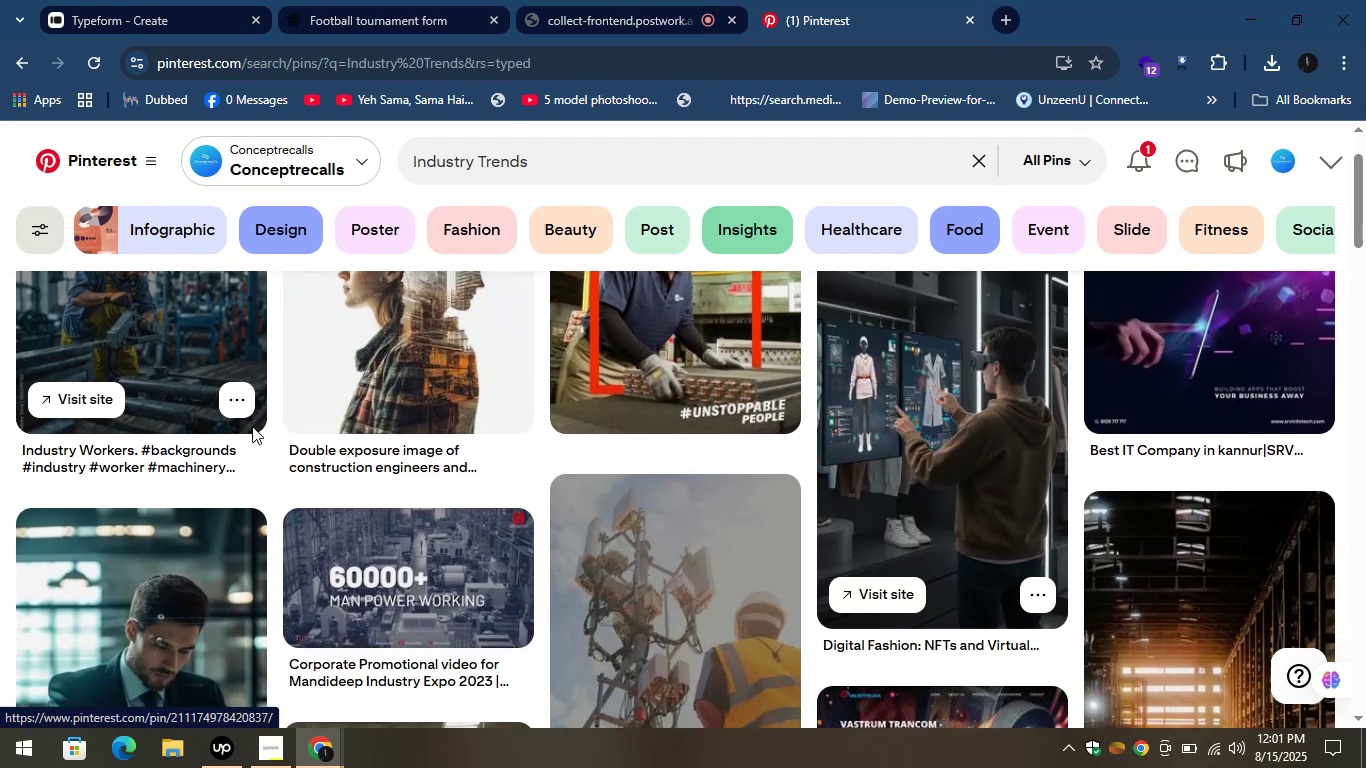 
mouse_move([204, 380])
 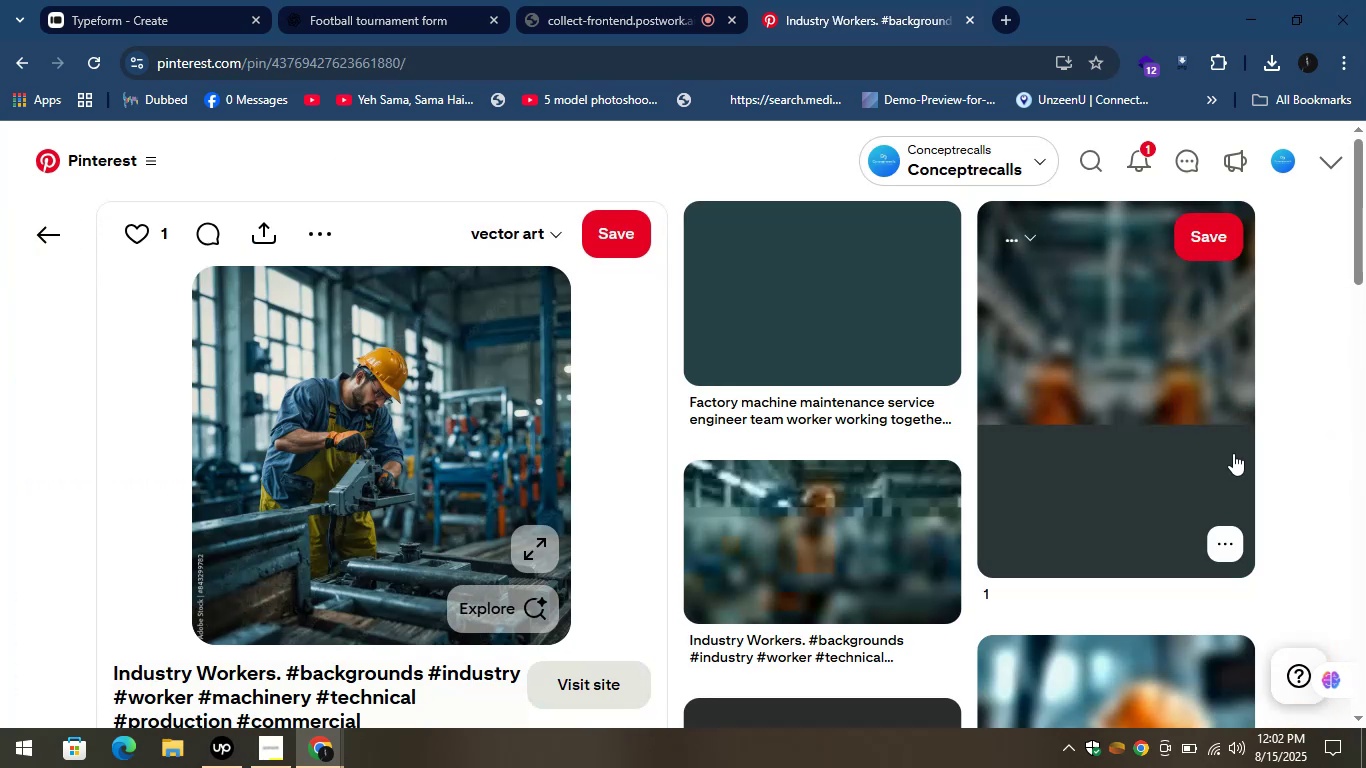 
left_click([856, 537])
 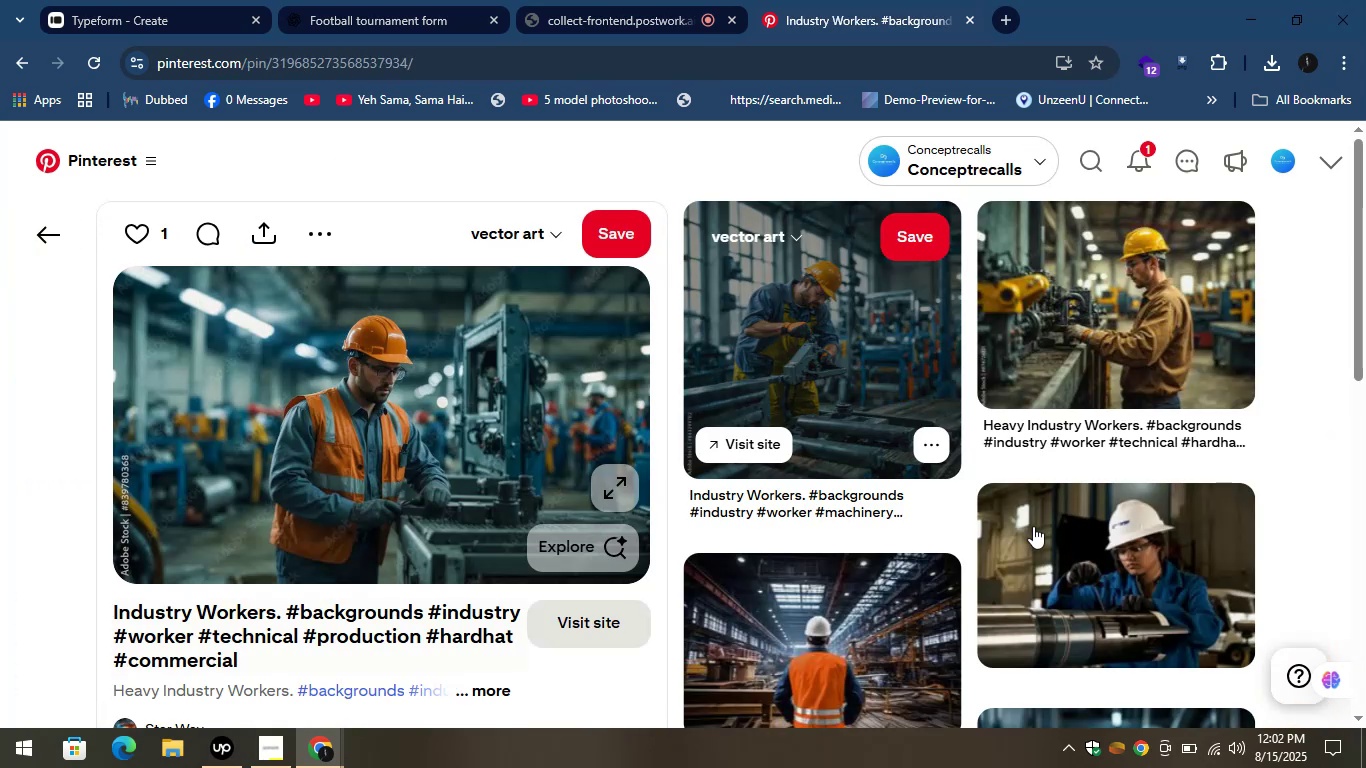 
scroll: coordinate [1162, 544], scroll_direction: down, amount: 3.0
 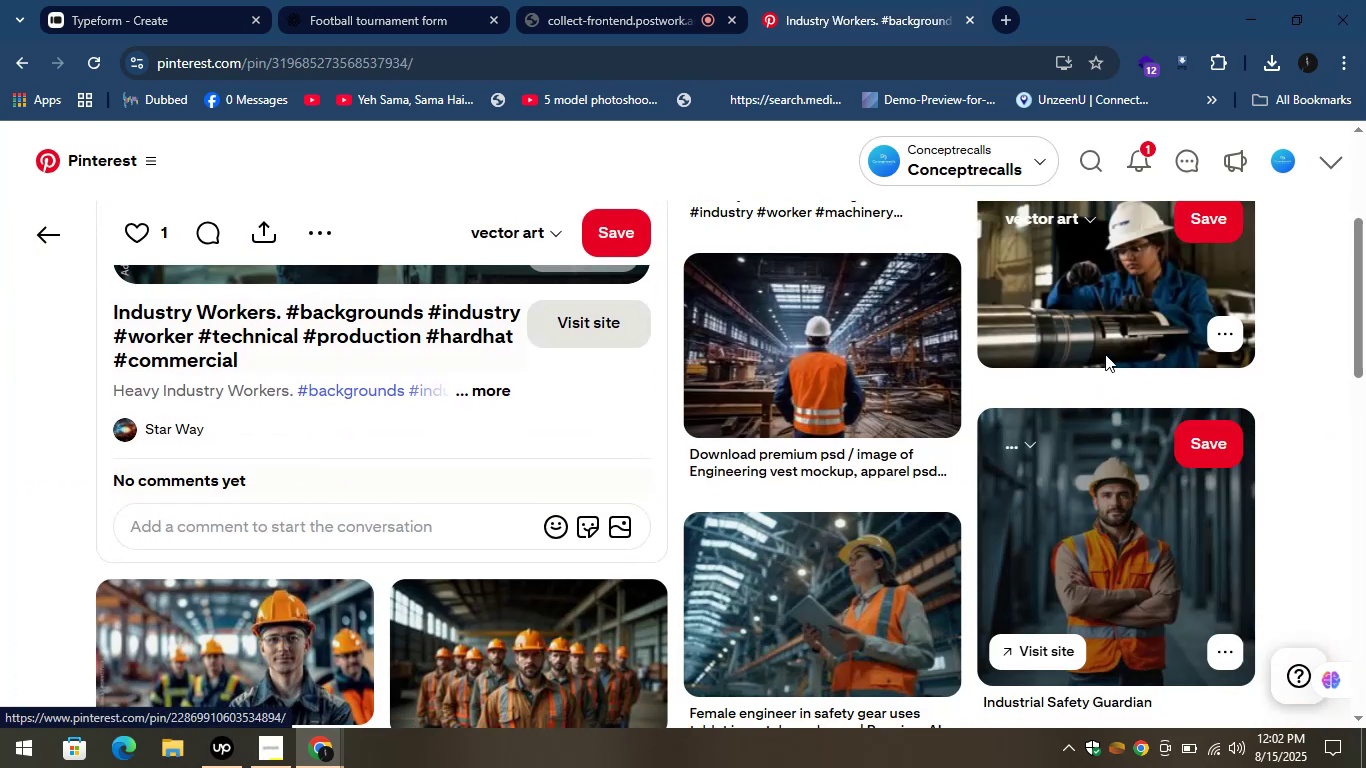 
left_click([1107, 300])
 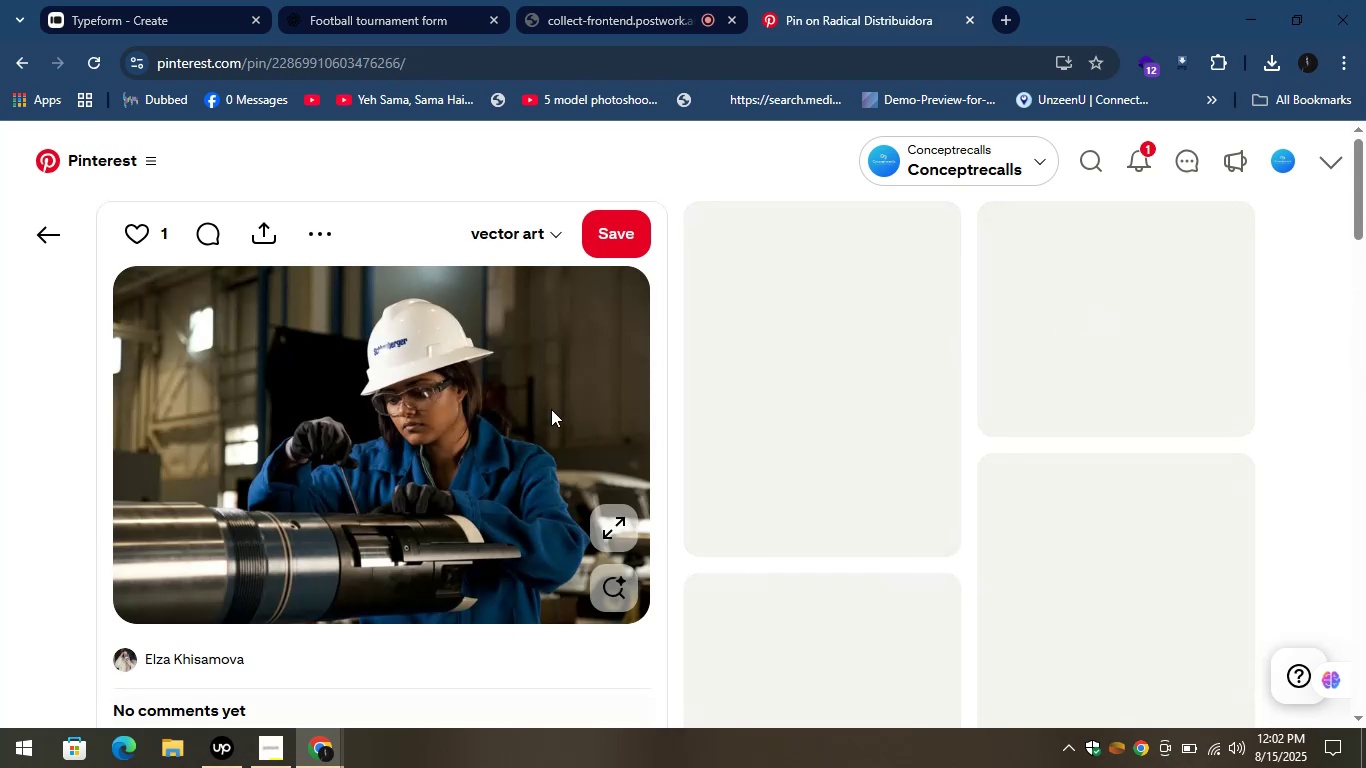 
right_click([384, 398])
 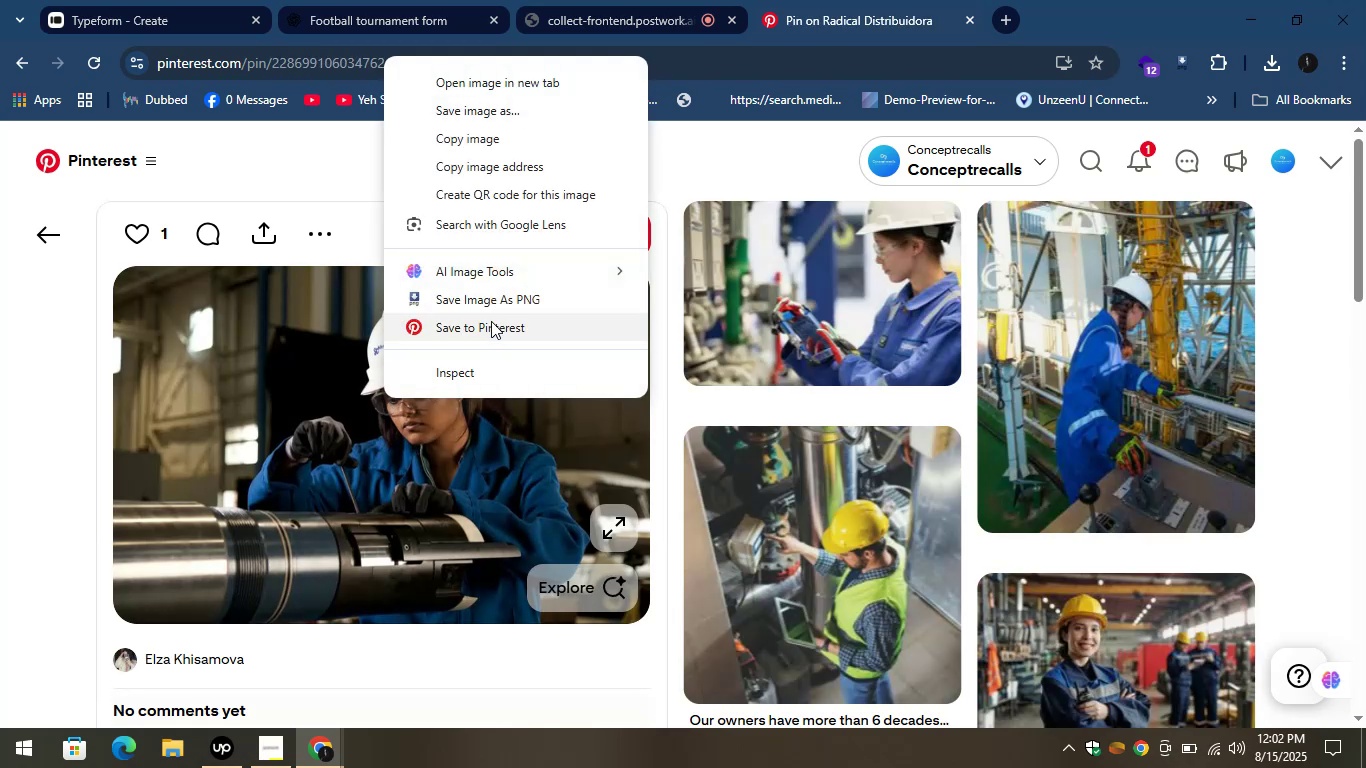 
left_click([487, 301])
 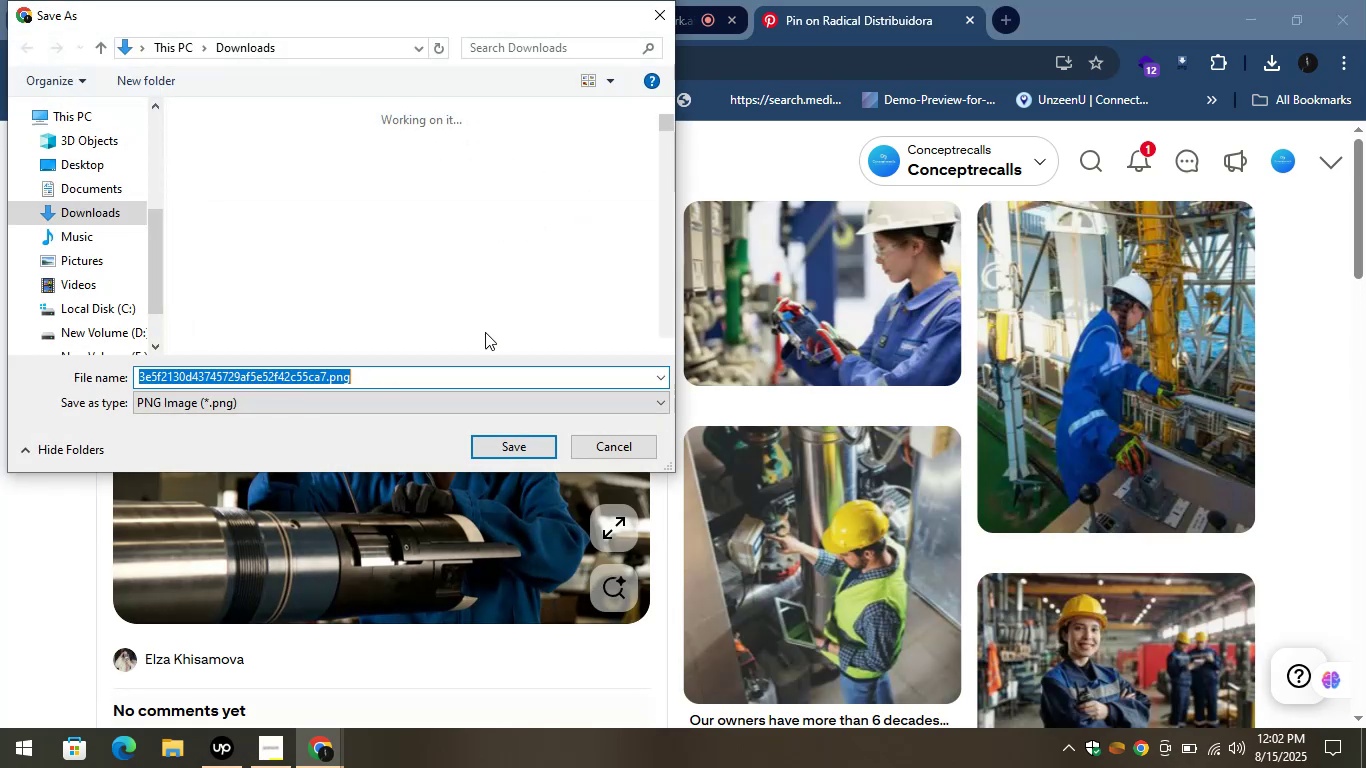 
left_click([502, 449])
 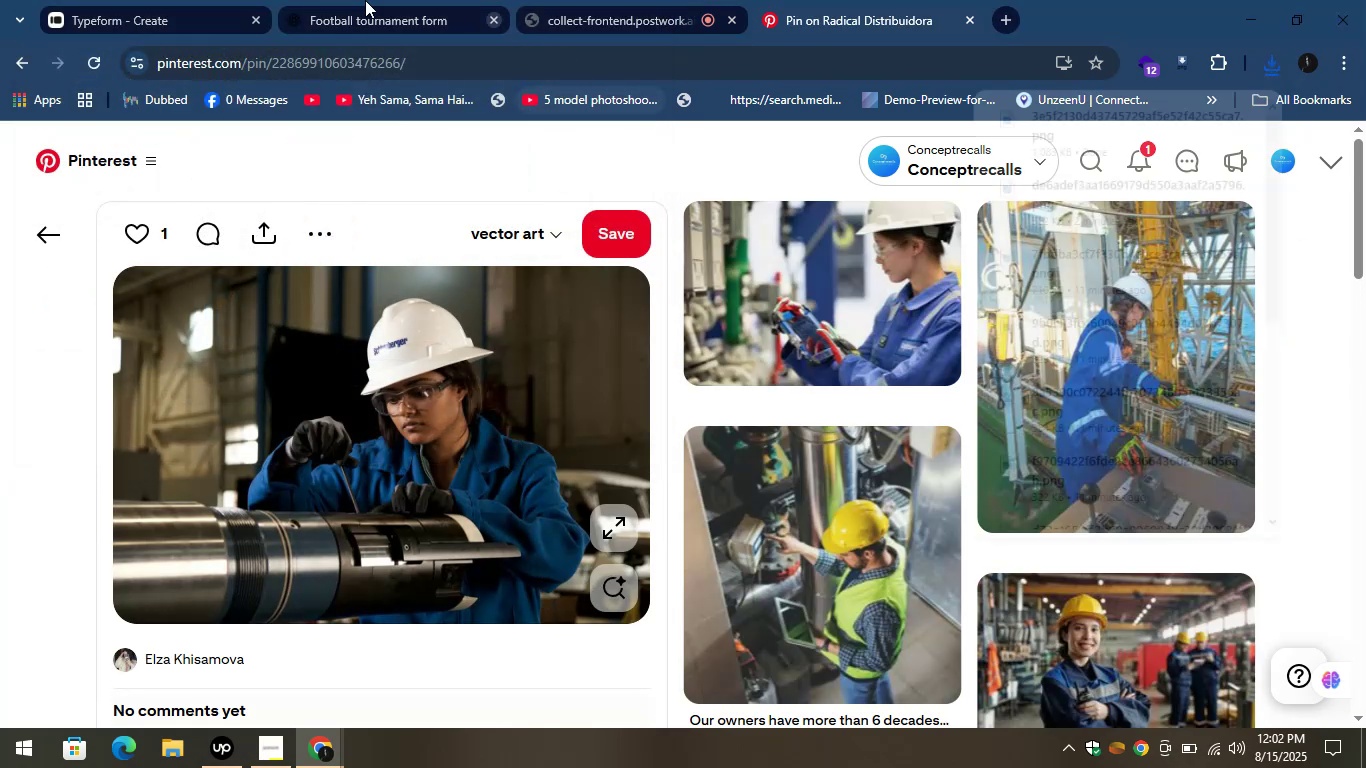 
left_click([183, 0])
 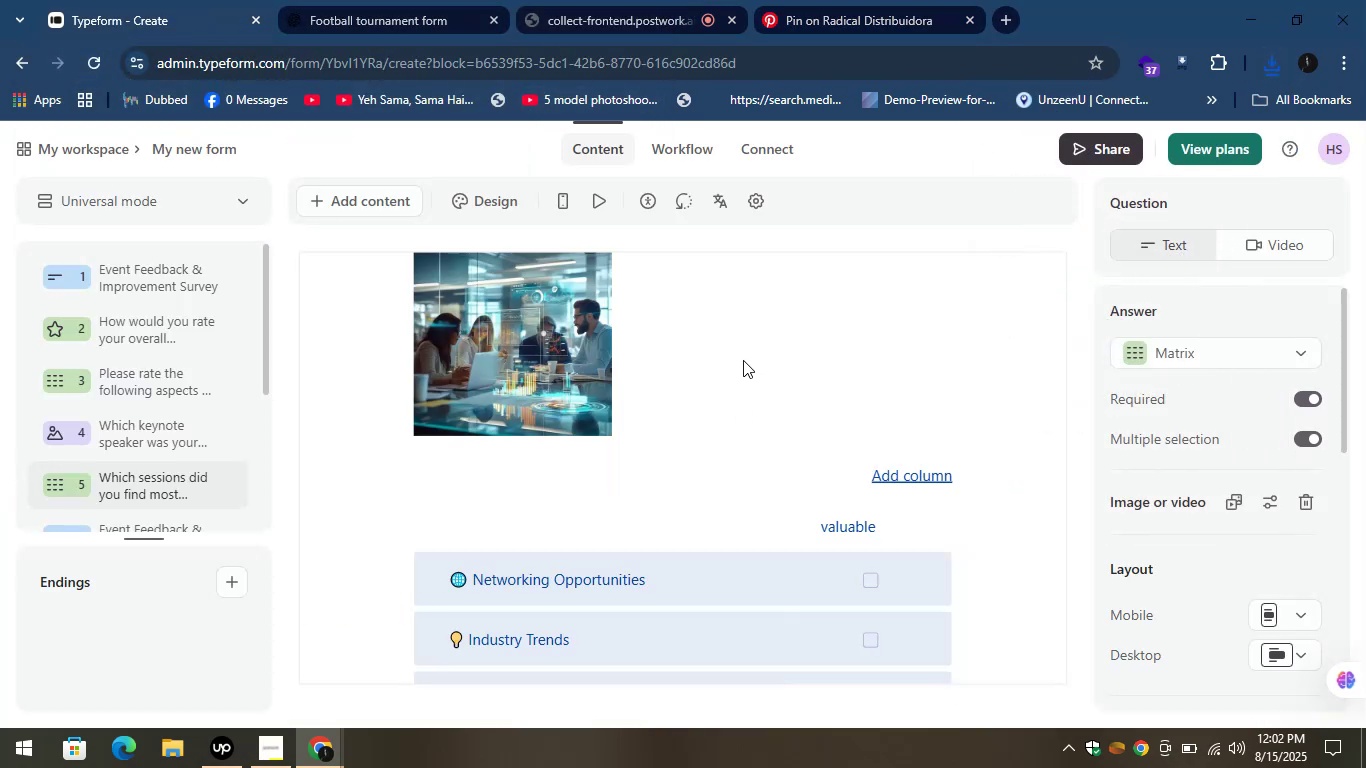 
scroll: coordinate [695, 383], scroll_direction: up, amount: 3.0
 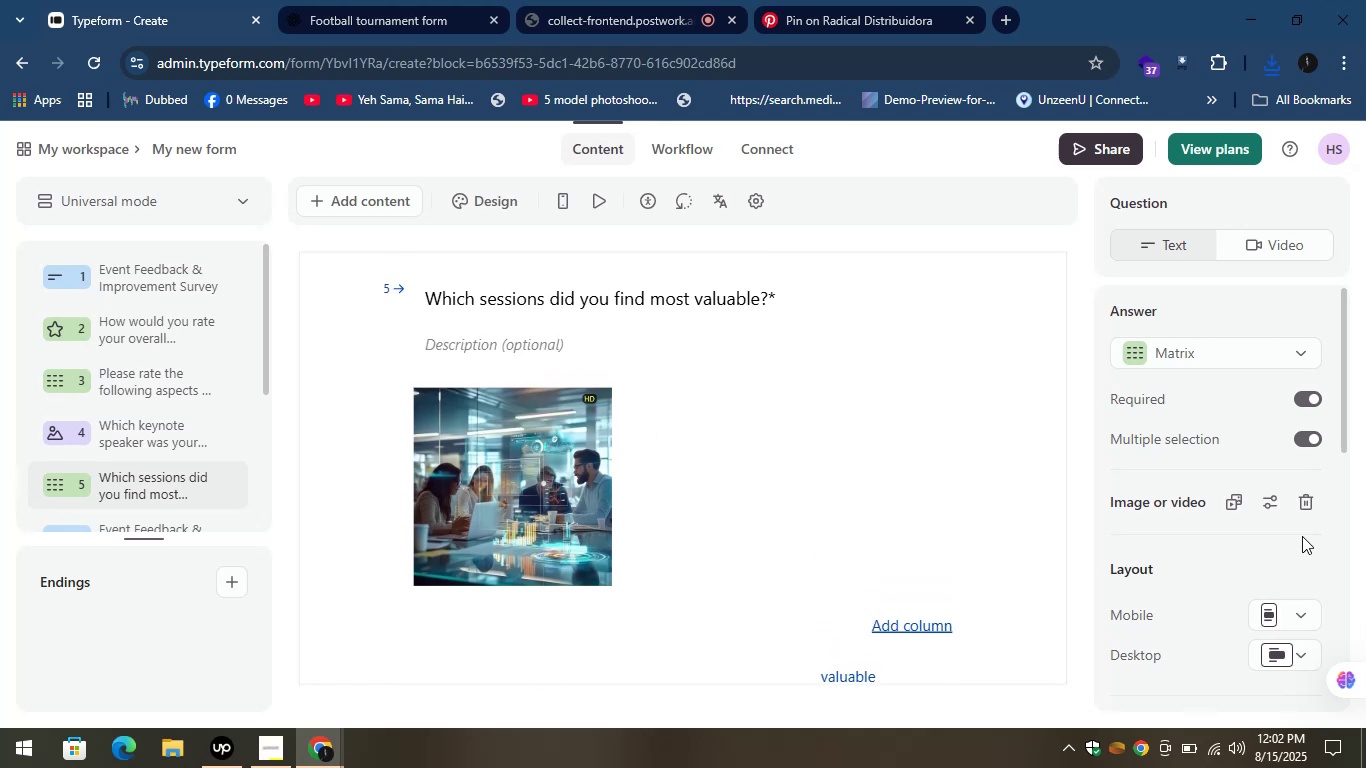 
scroll: coordinate [1259, 584], scroll_direction: down, amount: 7.0
 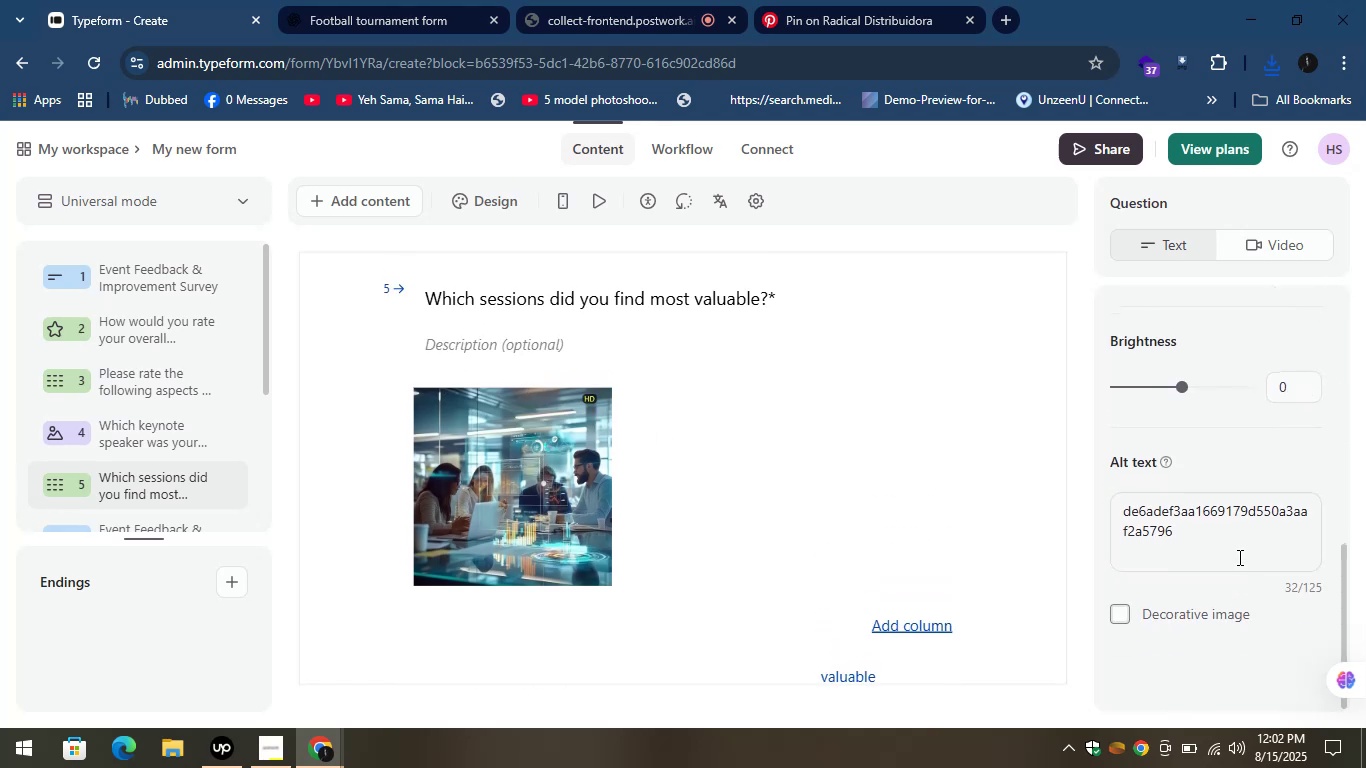 
scroll: coordinate [1218, 551], scroll_direction: up, amount: 5.0
 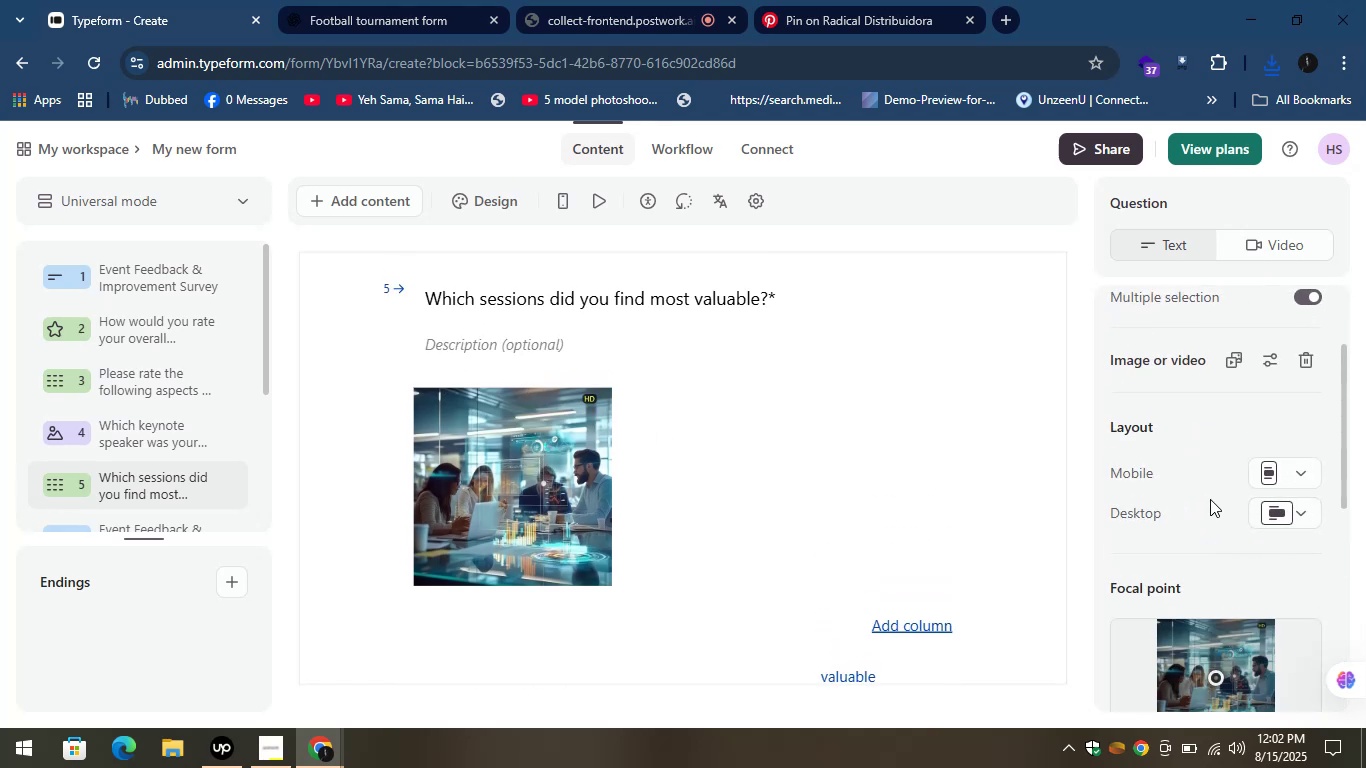 
mouse_move([564, 416])
 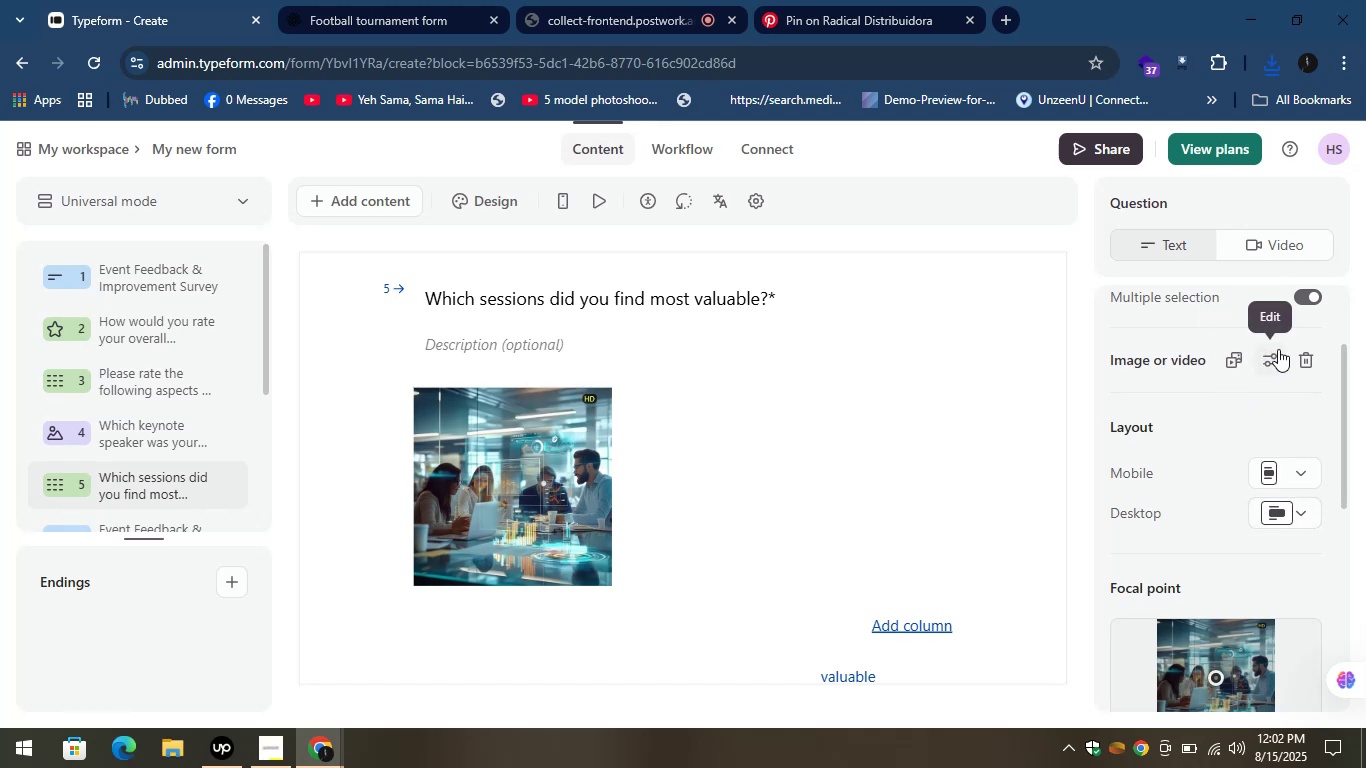 
wait(5.43)
 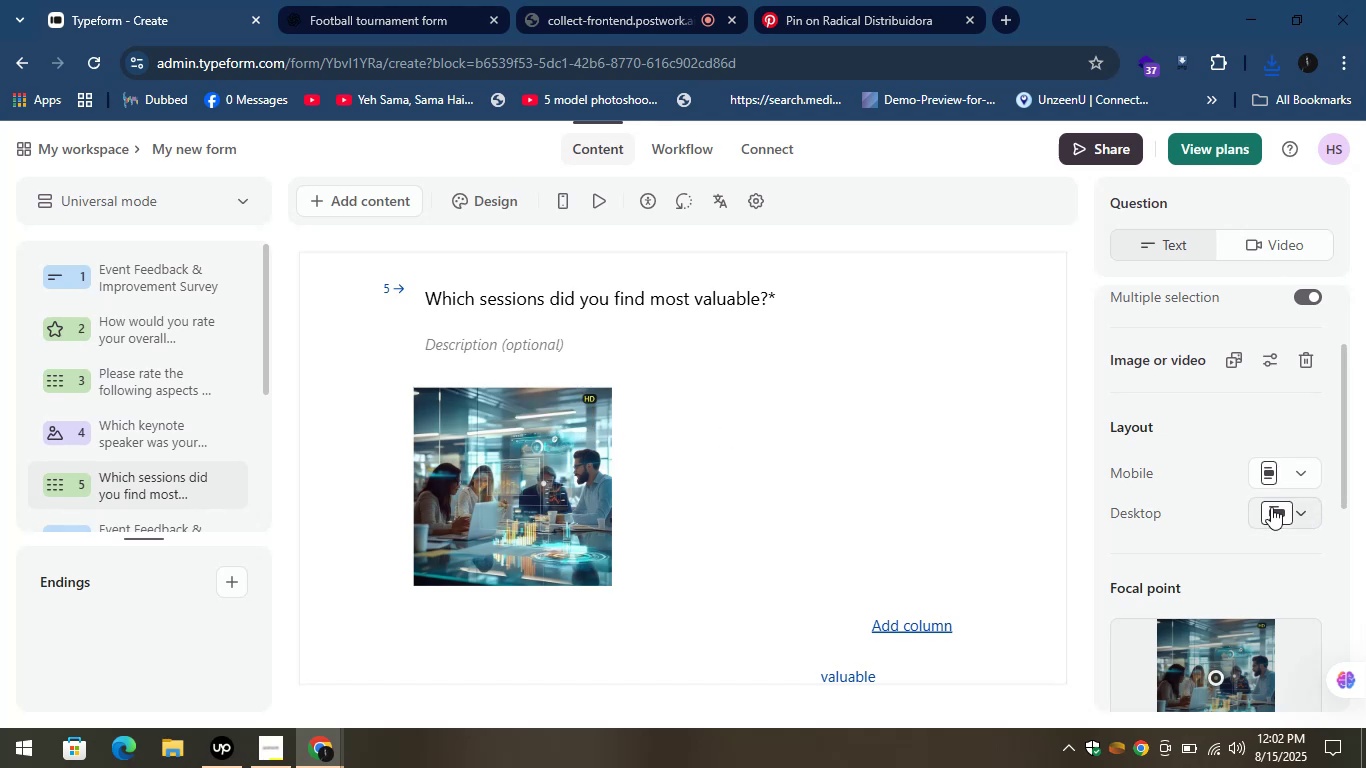 
scroll: coordinate [1299, 365], scroll_direction: up, amount: 1.0
 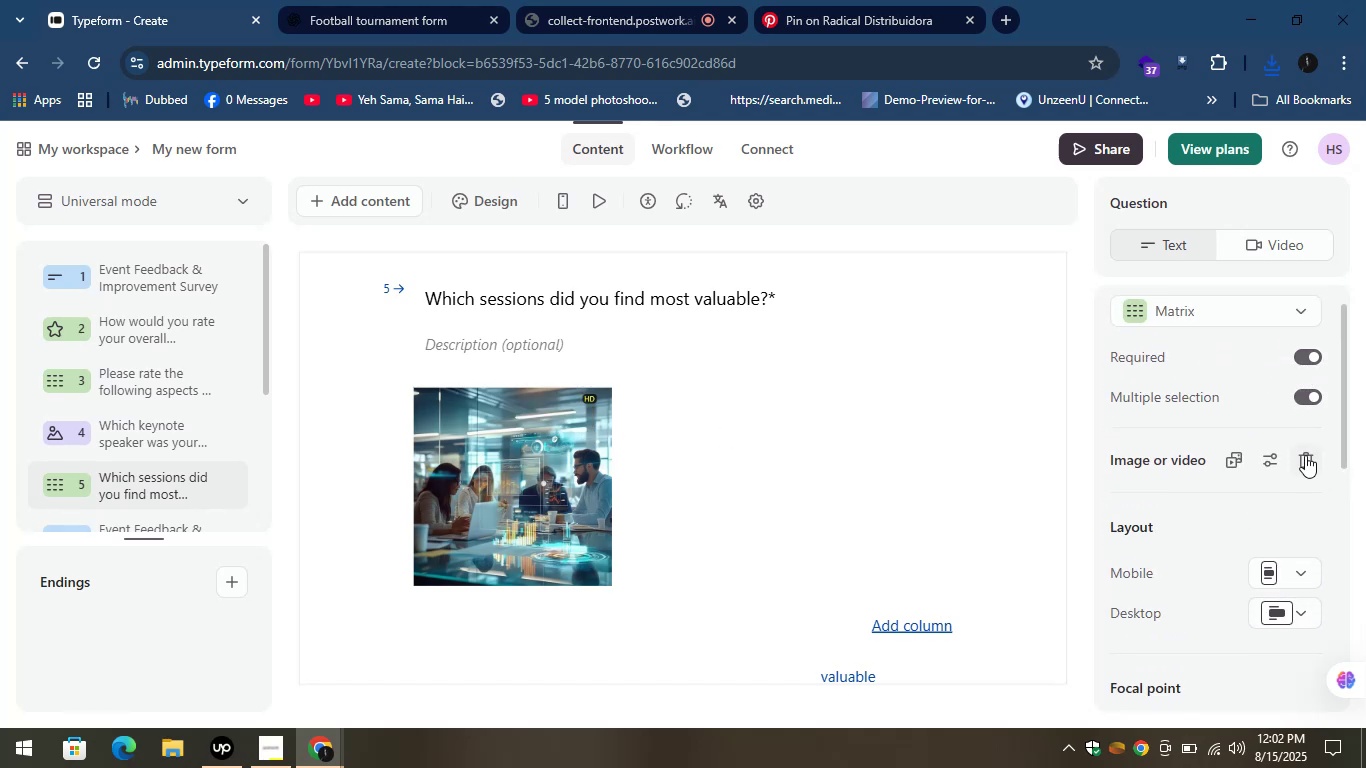 
left_click([1305, 455])
 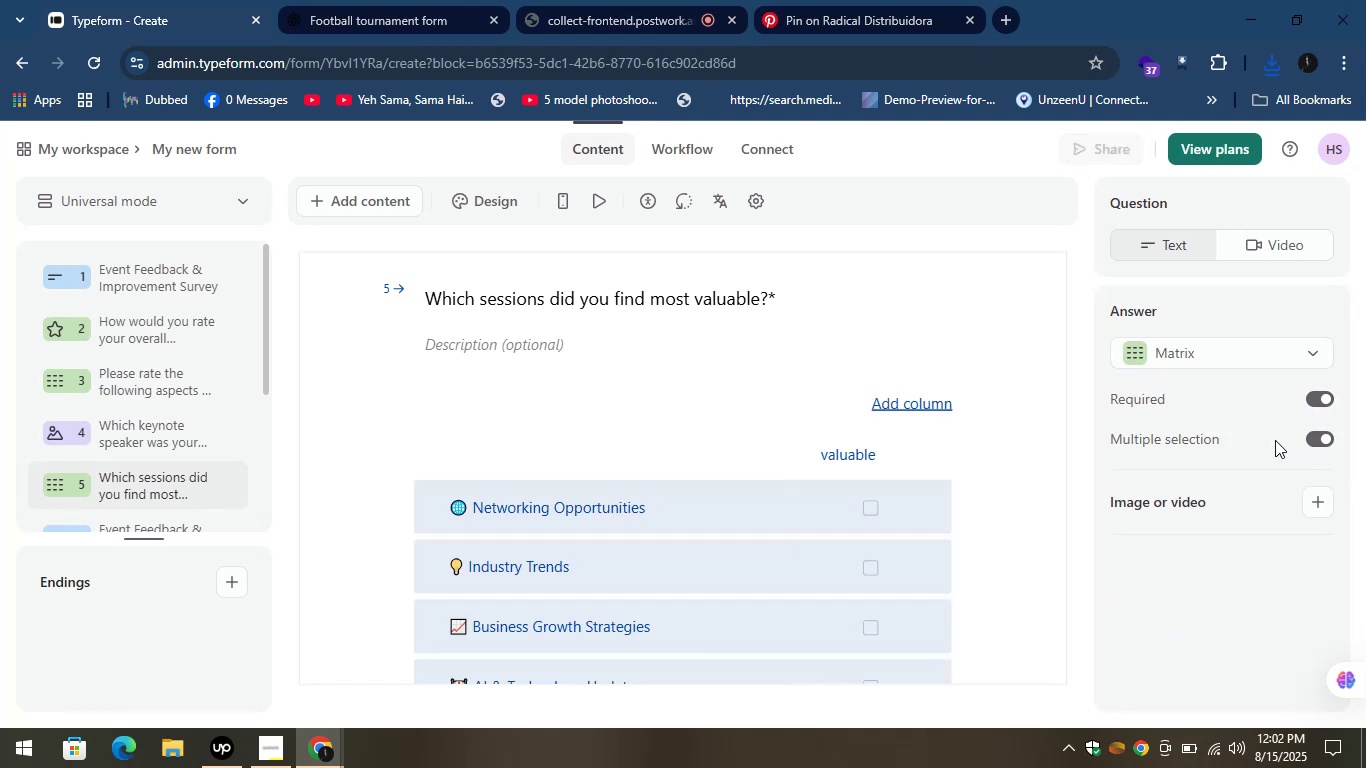 
scroll: coordinate [178, 444], scroll_direction: down, amount: 3.0
 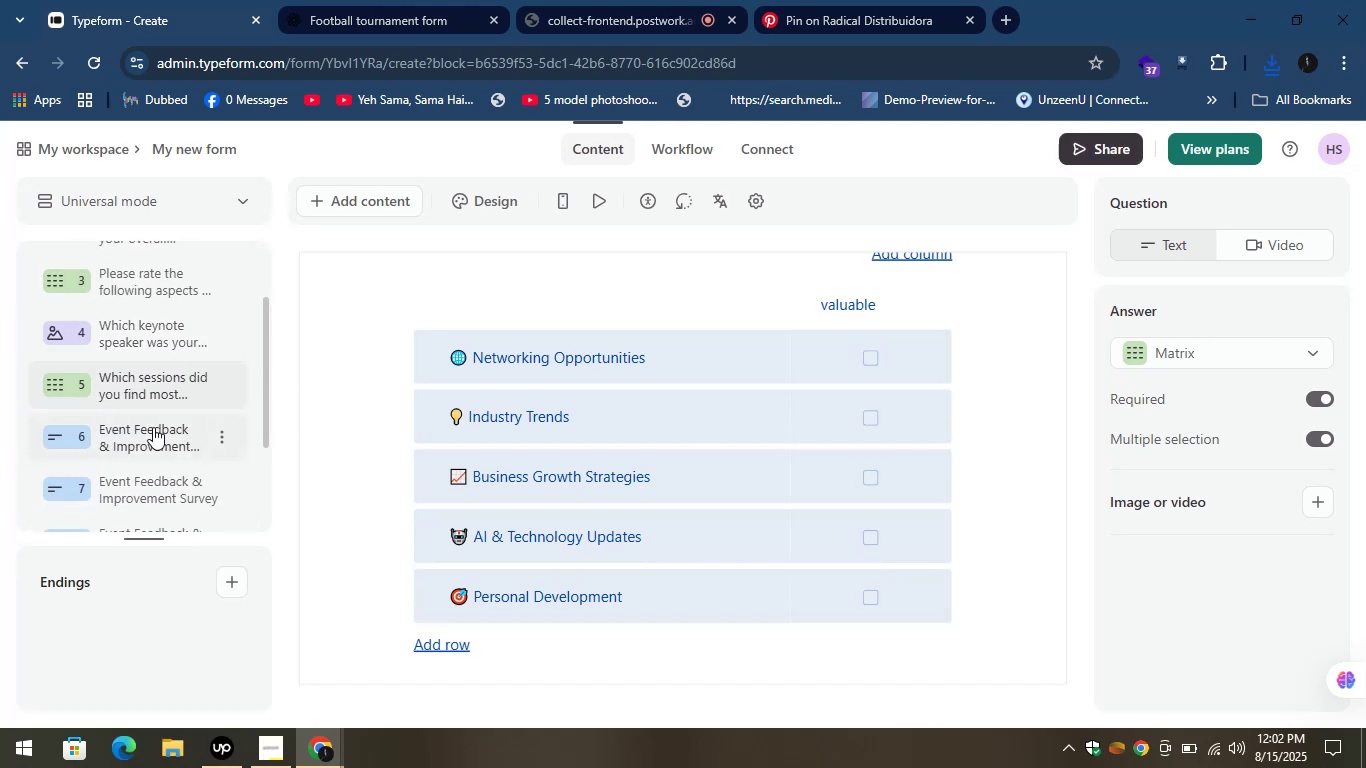 
left_click([153, 427])
 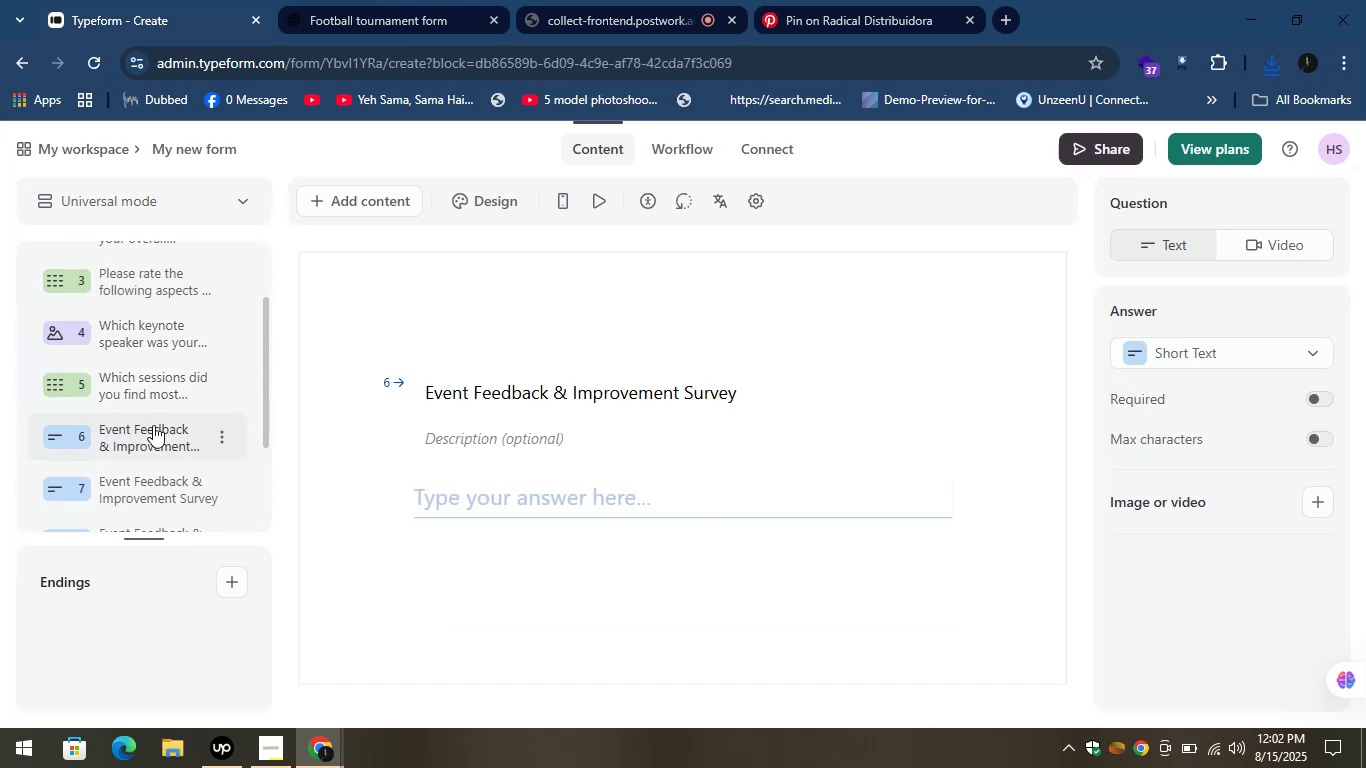 
left_click([155, 380])
 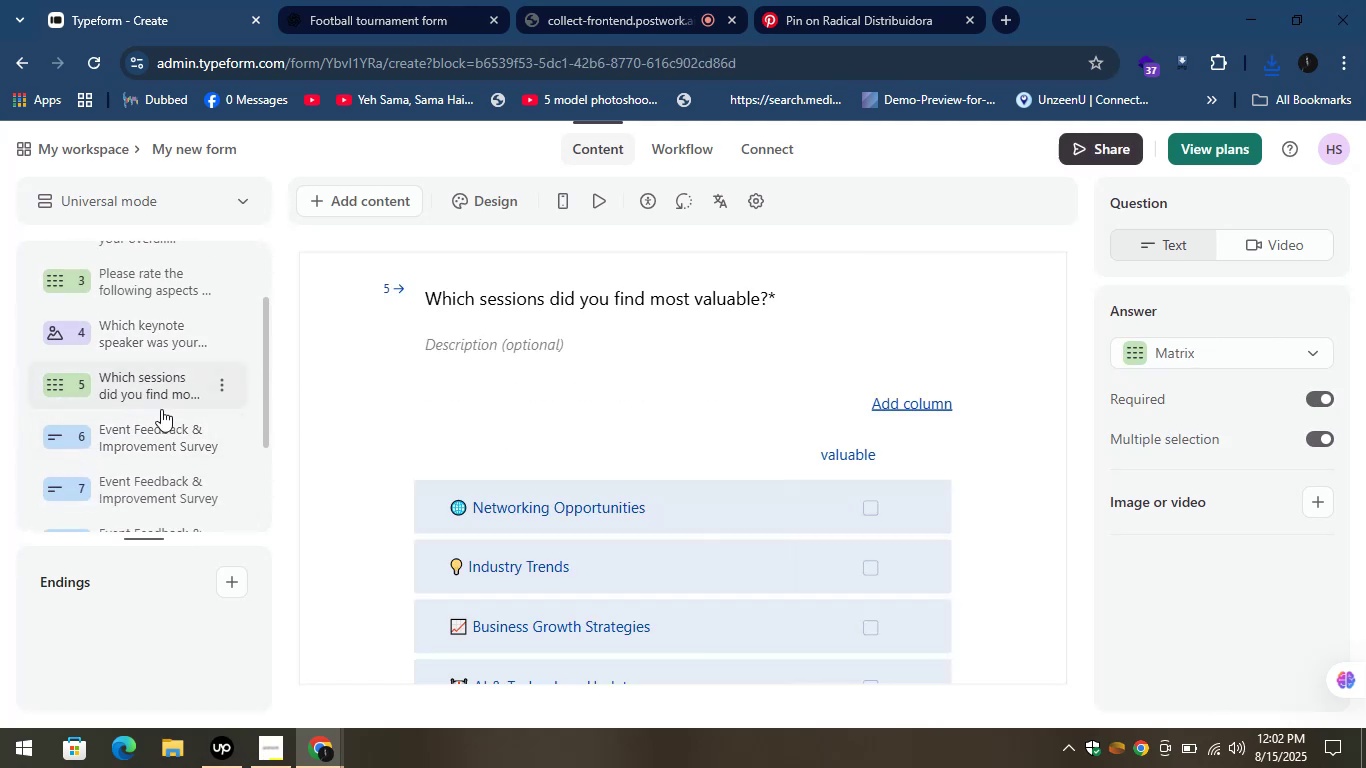 
left_click([161, 412])
 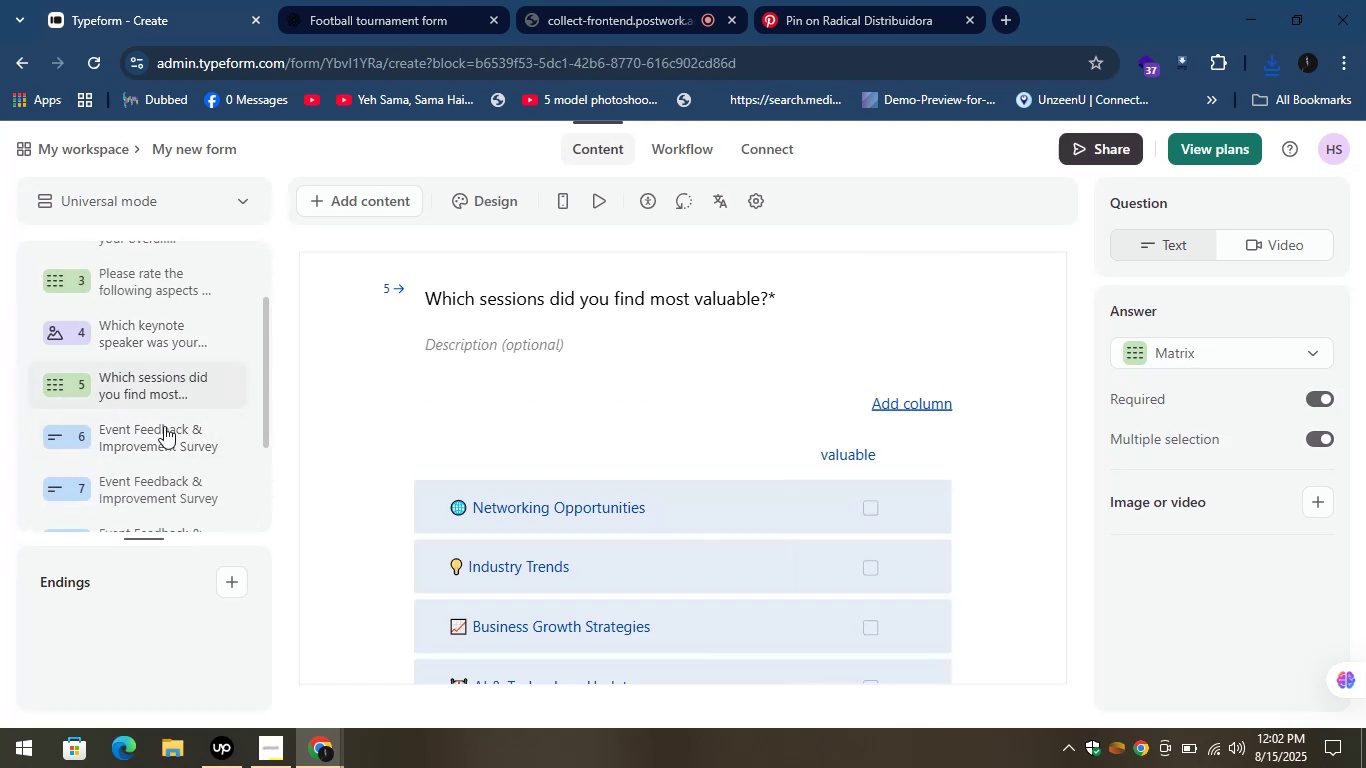 
left_click([162, 431])
 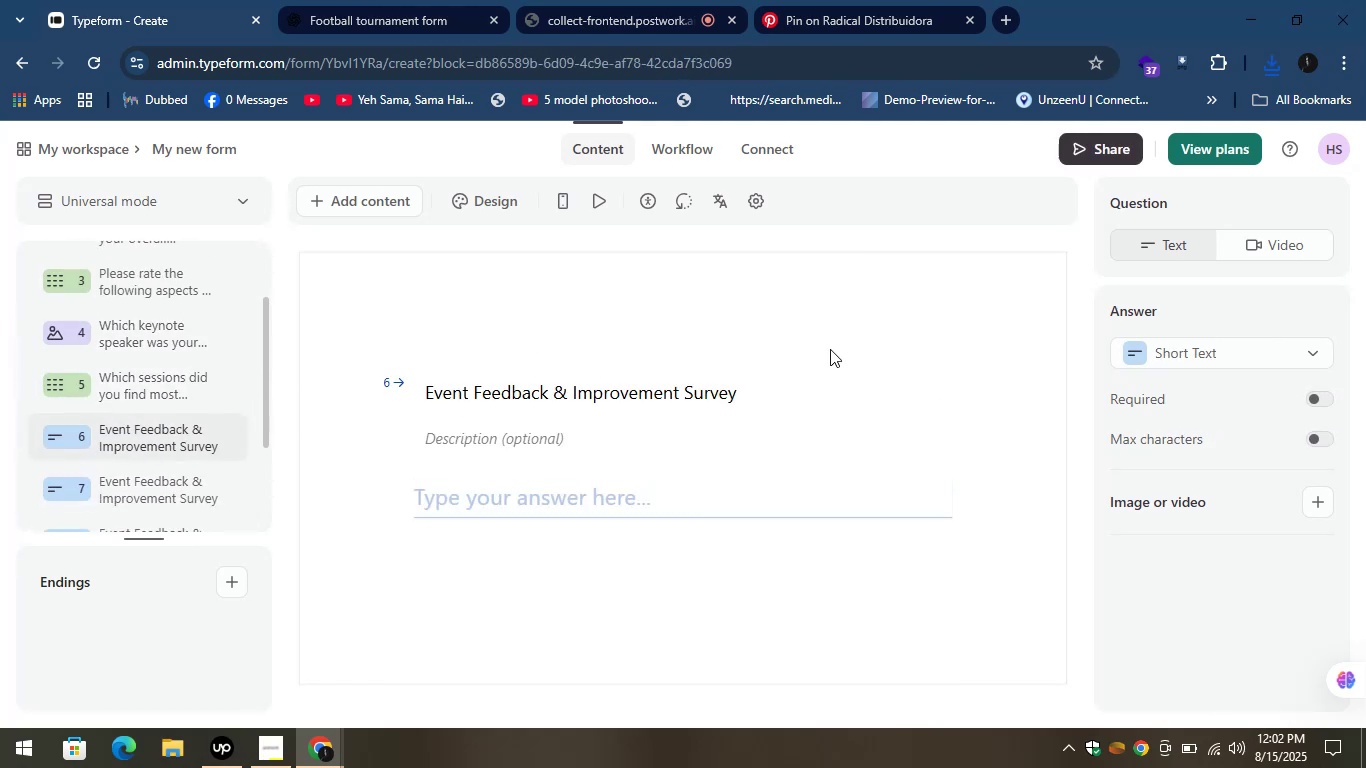 
left_click([646, 390])
 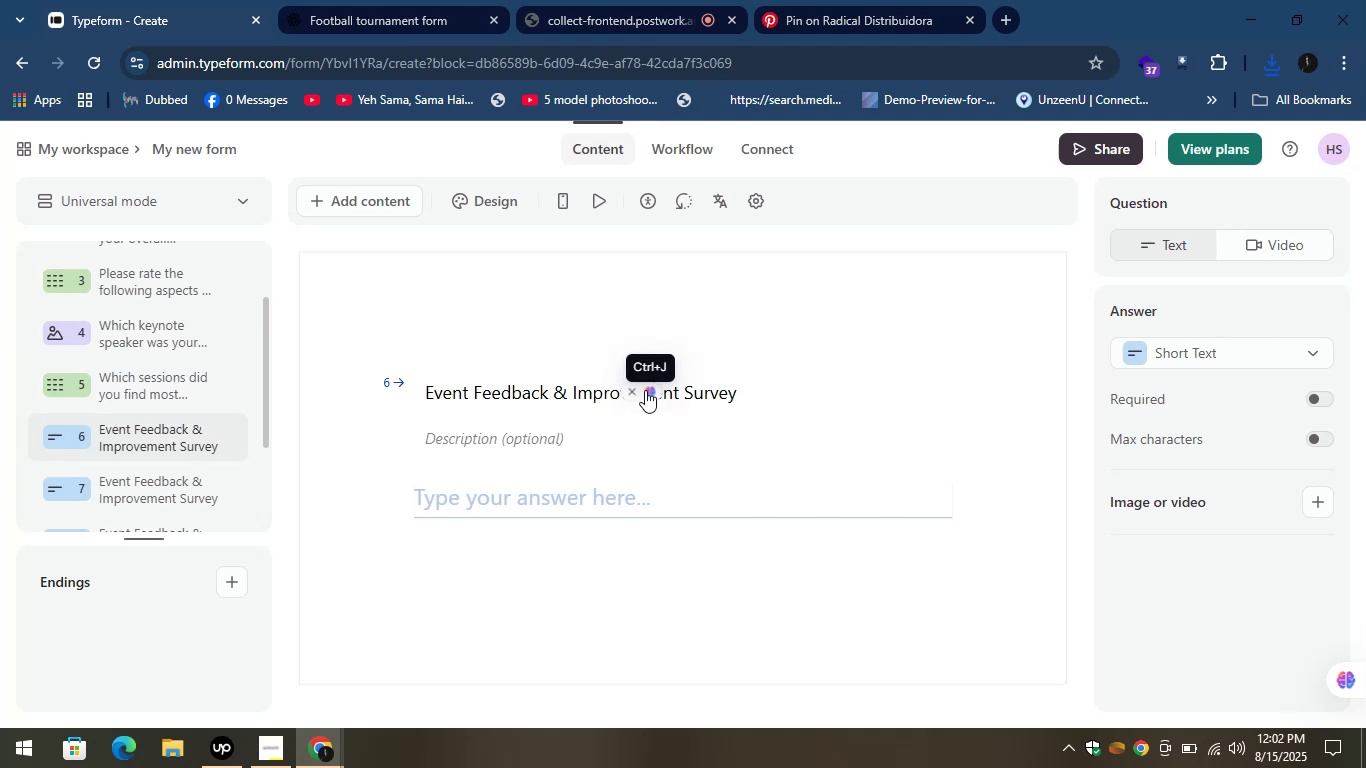 
left_click([537, 397])
 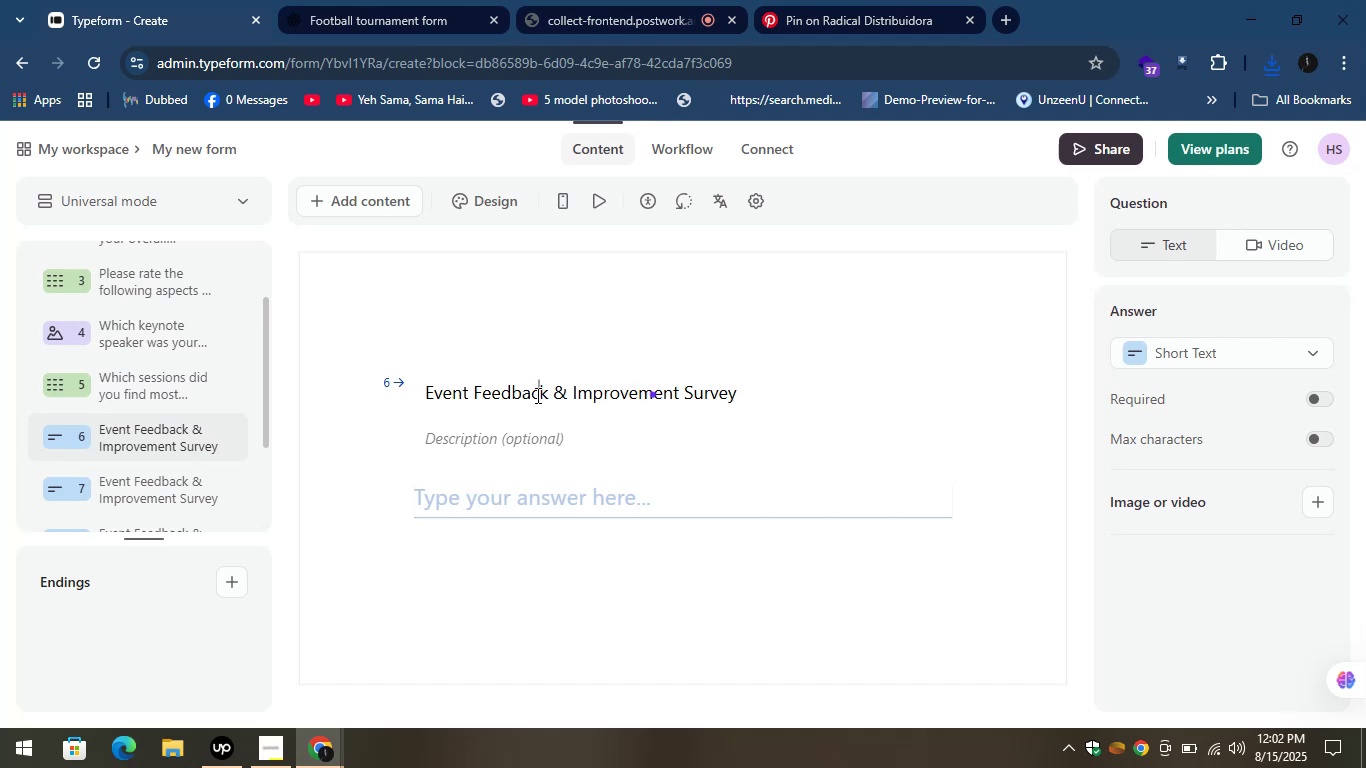 
key(Control+A)
 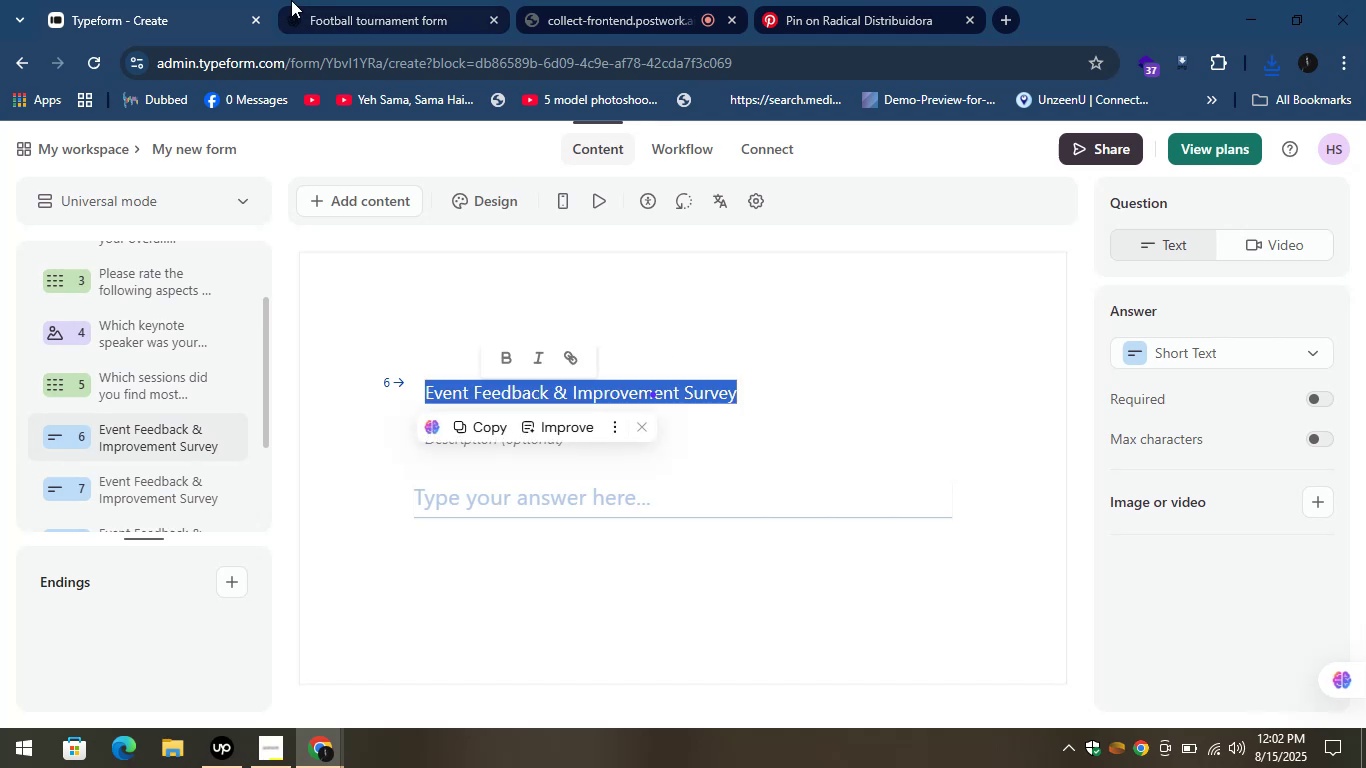 
left_click([175, 0])
 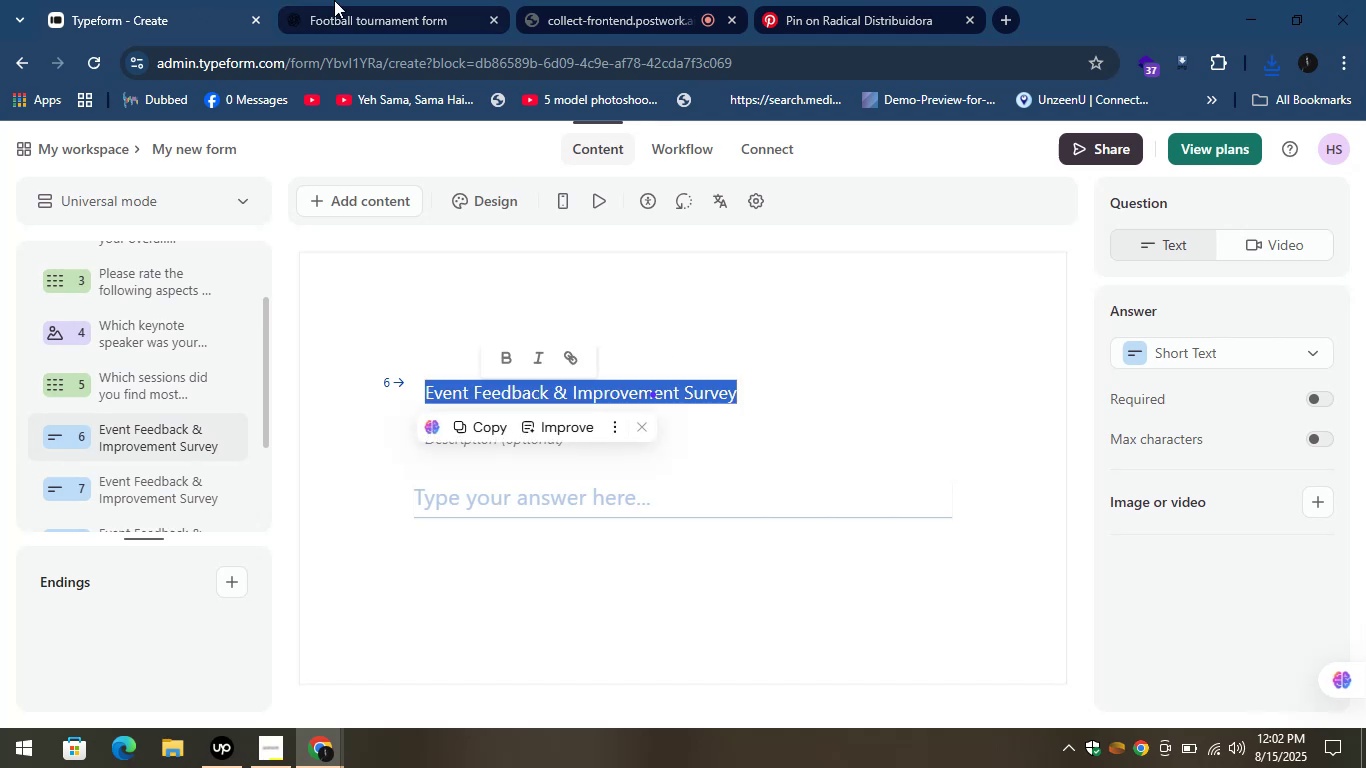 
left_click([350, 0])
 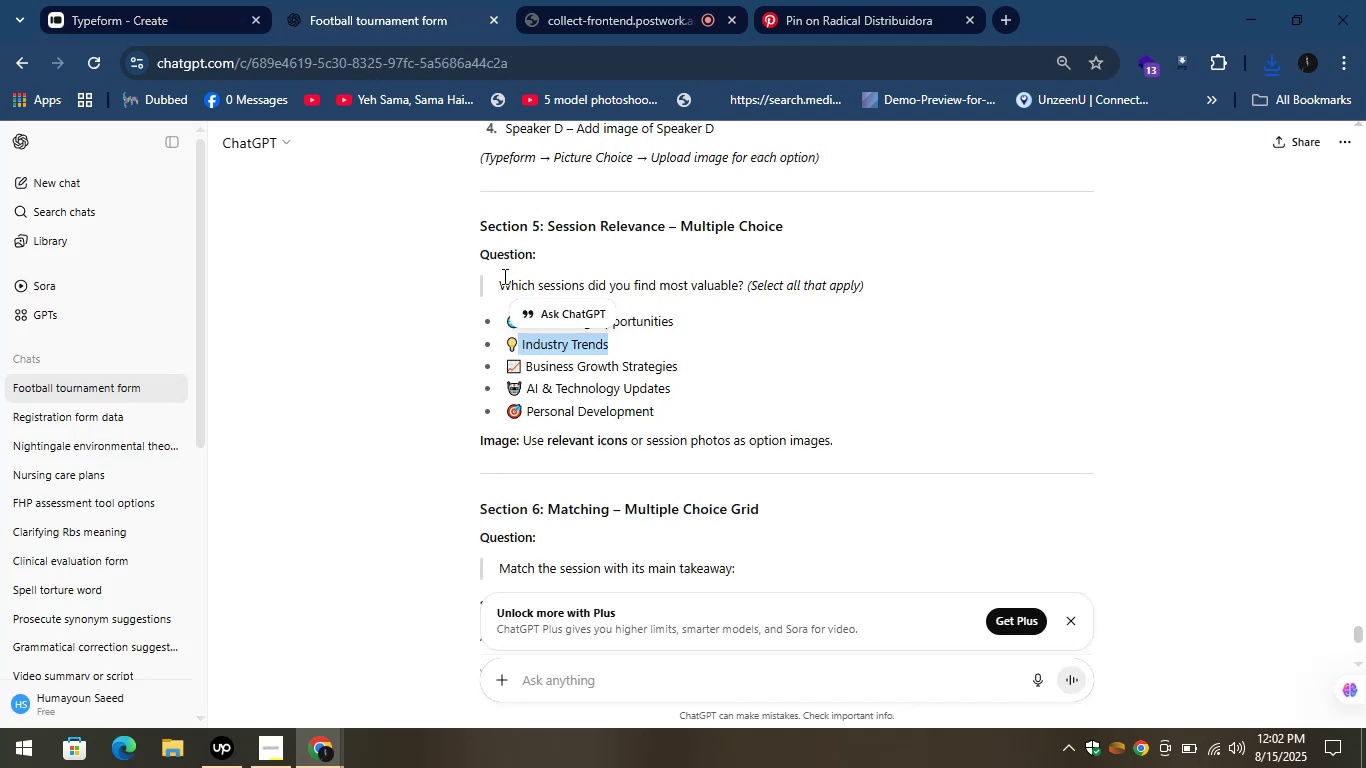 
left_click_drag(start_coordinate=[496, 281], to_coordinate=[743, 290])
 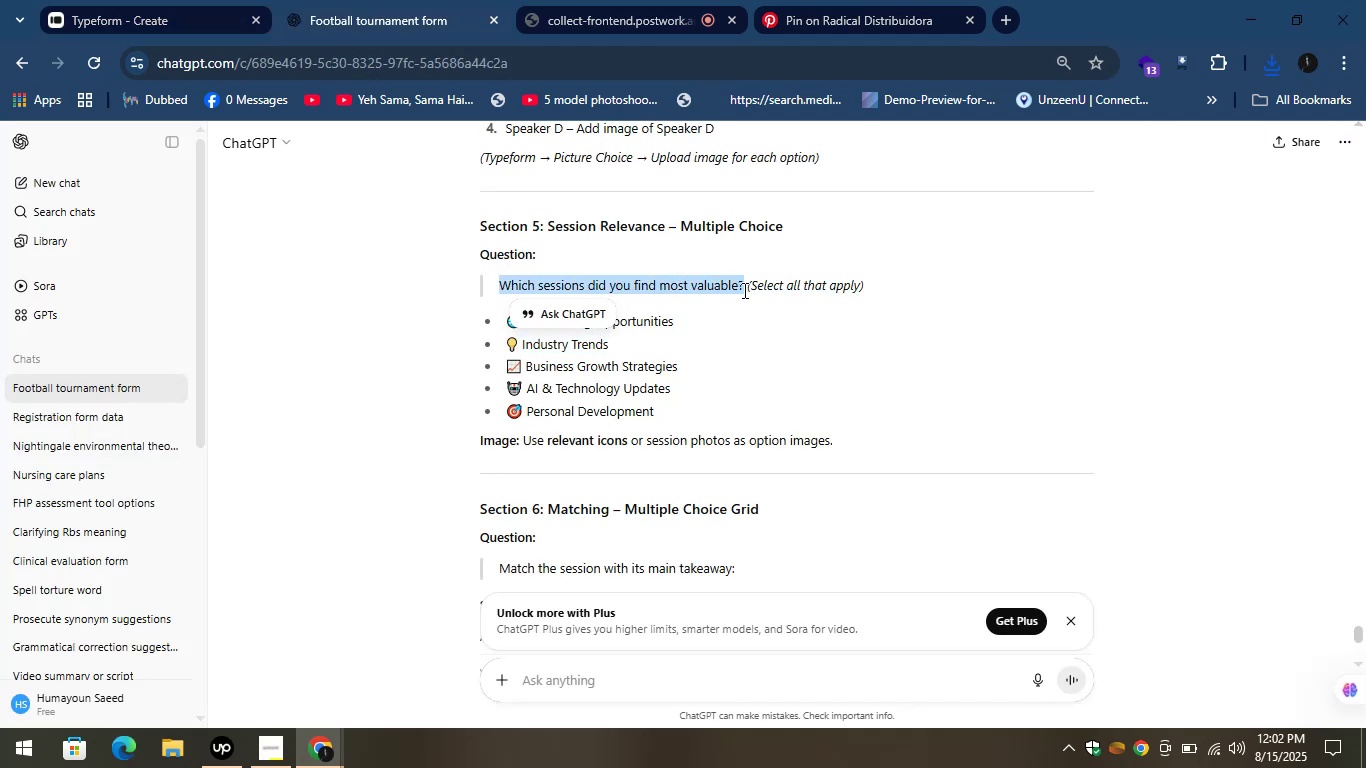 
key(Control+C)
 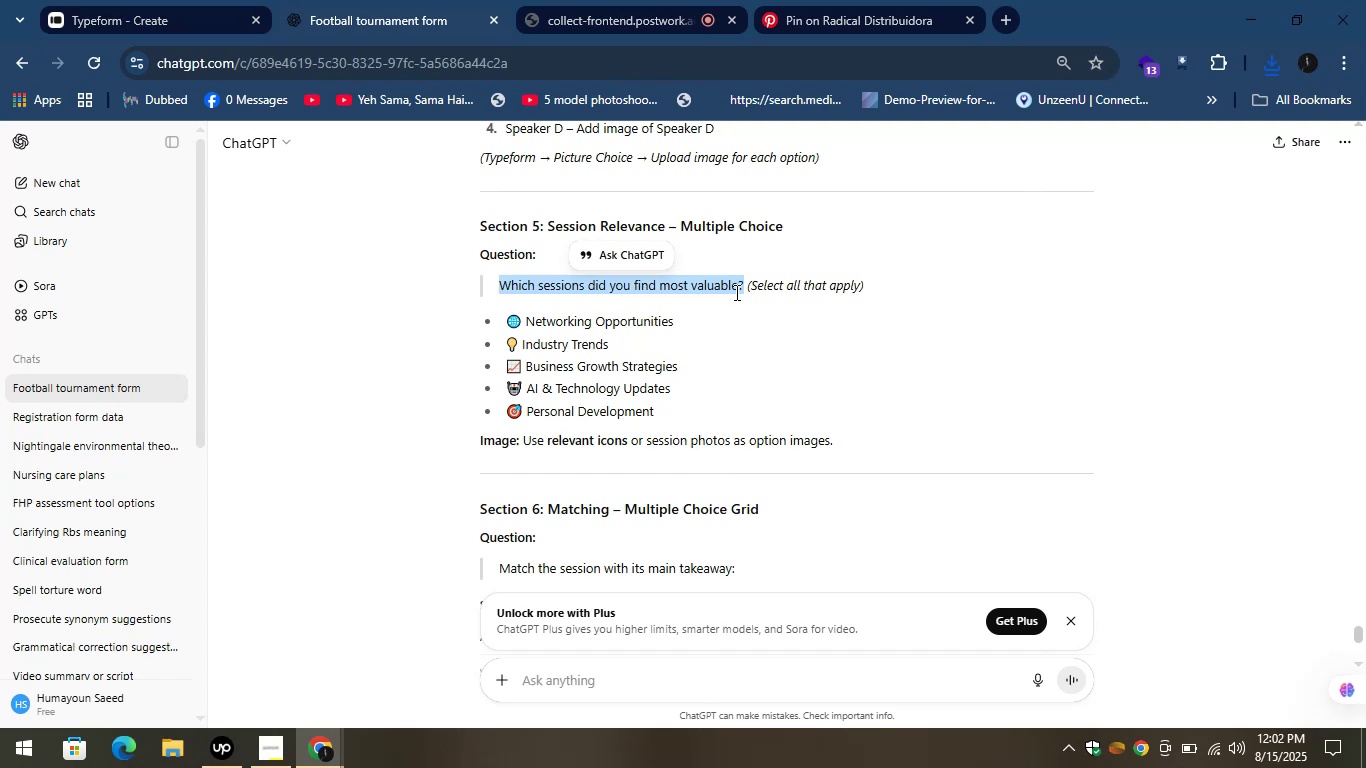 
key(Control+C)
 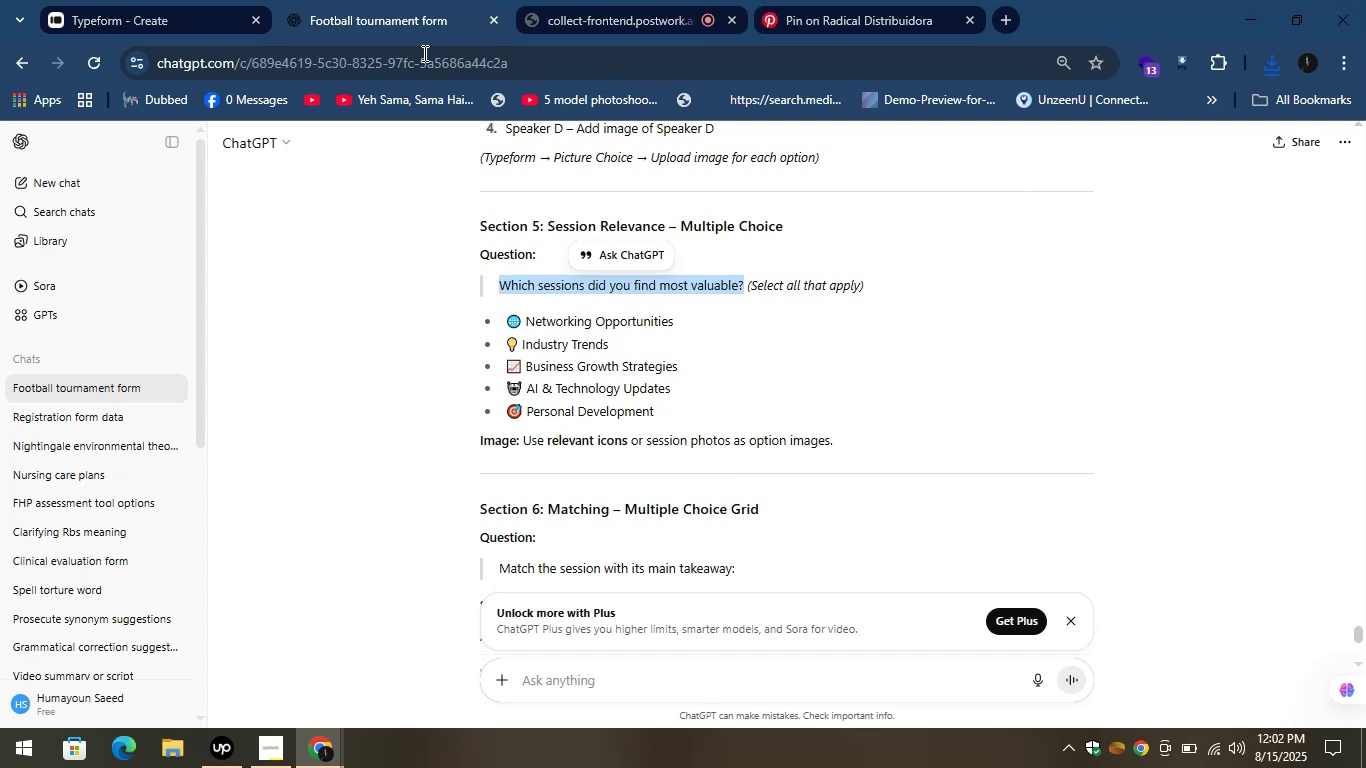 
left_click([385, 0])
 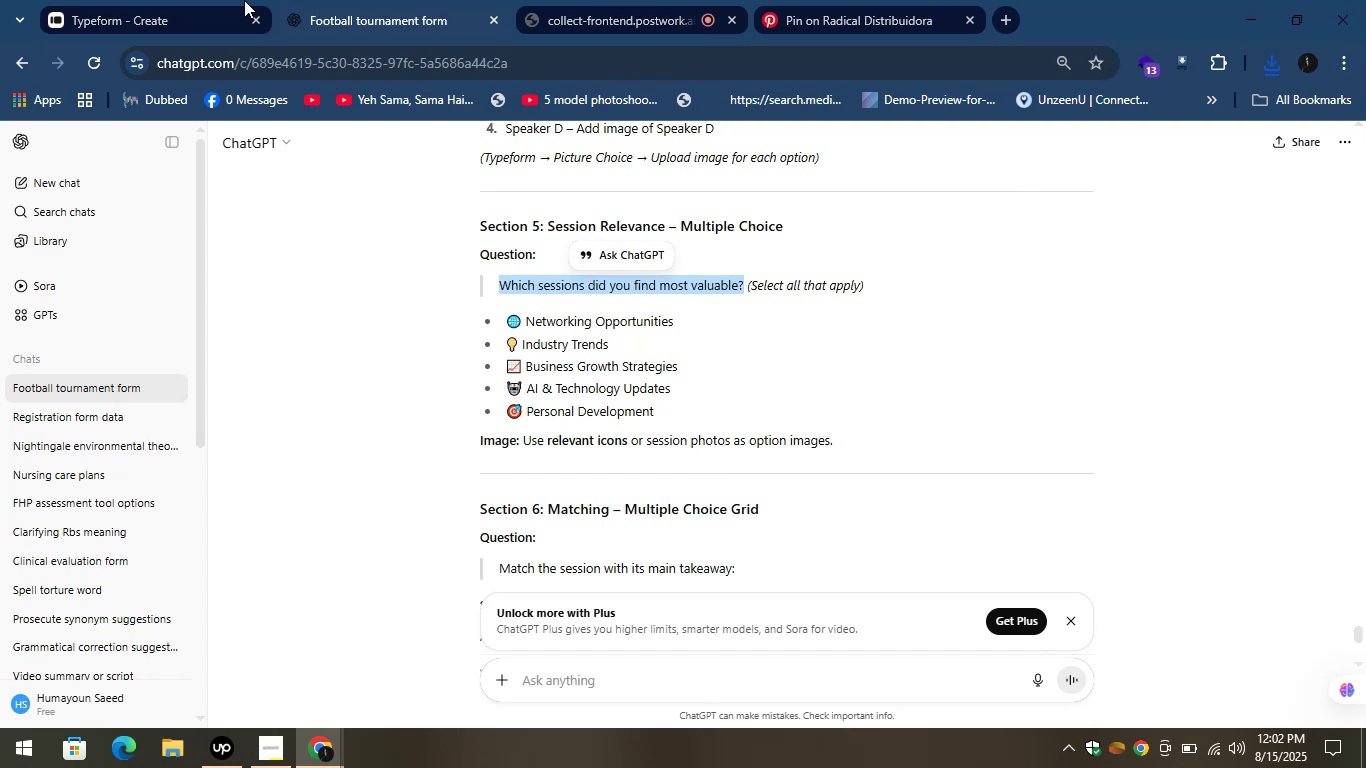 
left_click([144, 0])
 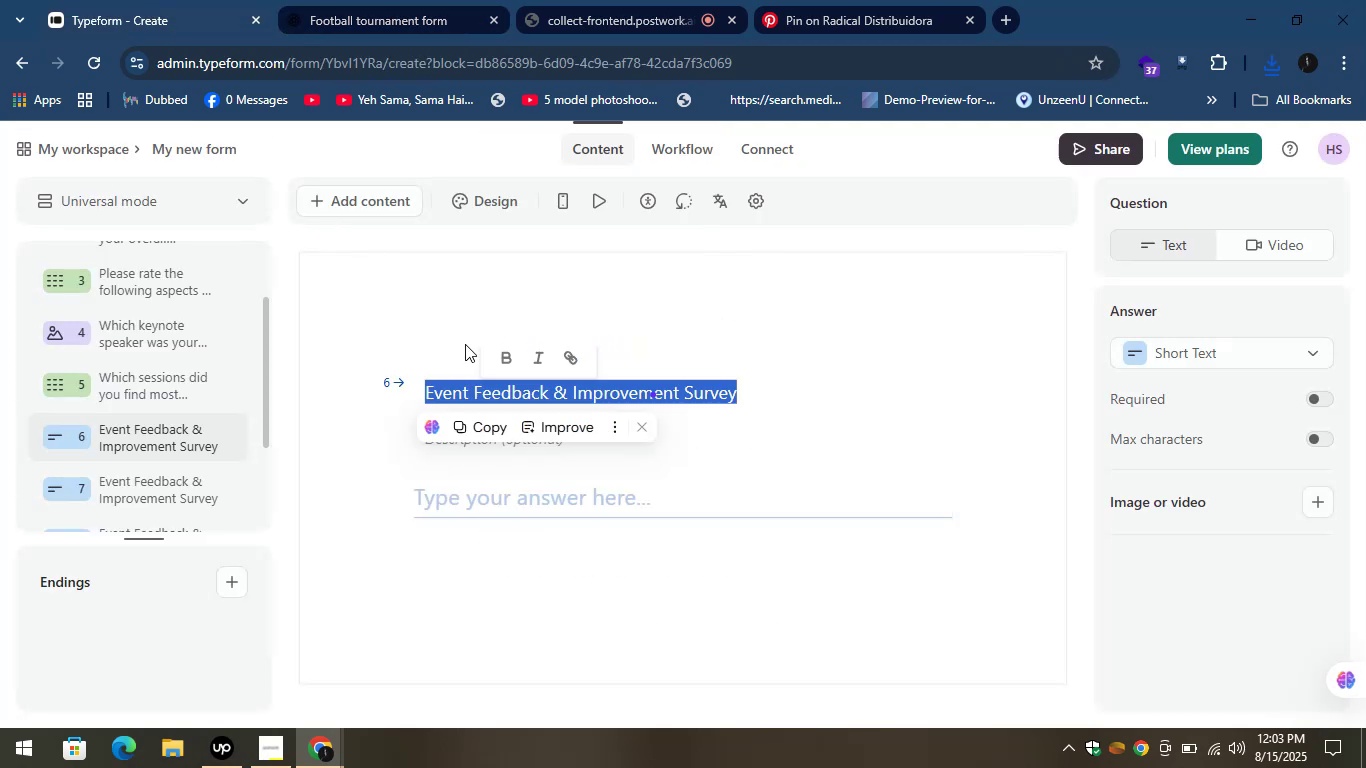 
key(Control+V)
 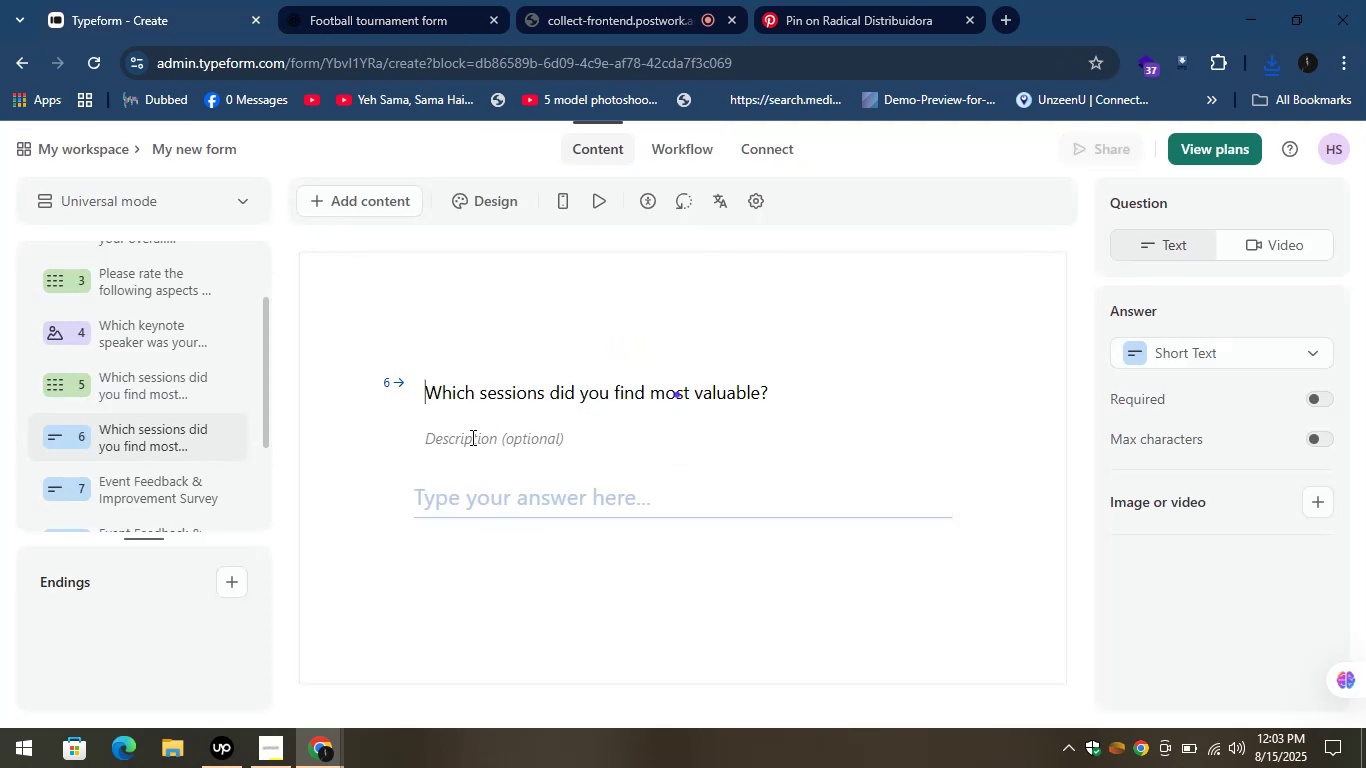 
left_click([469, 439])
 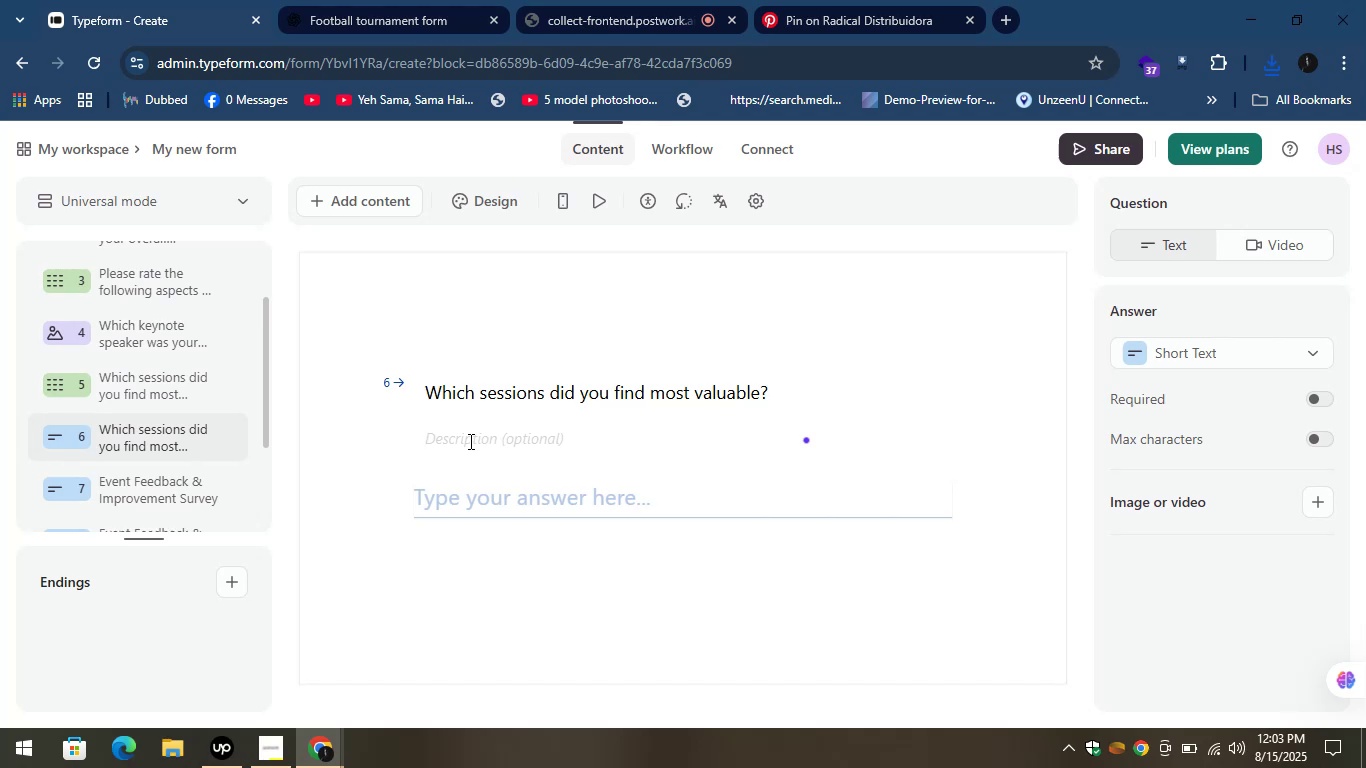 
wait(5.16)
 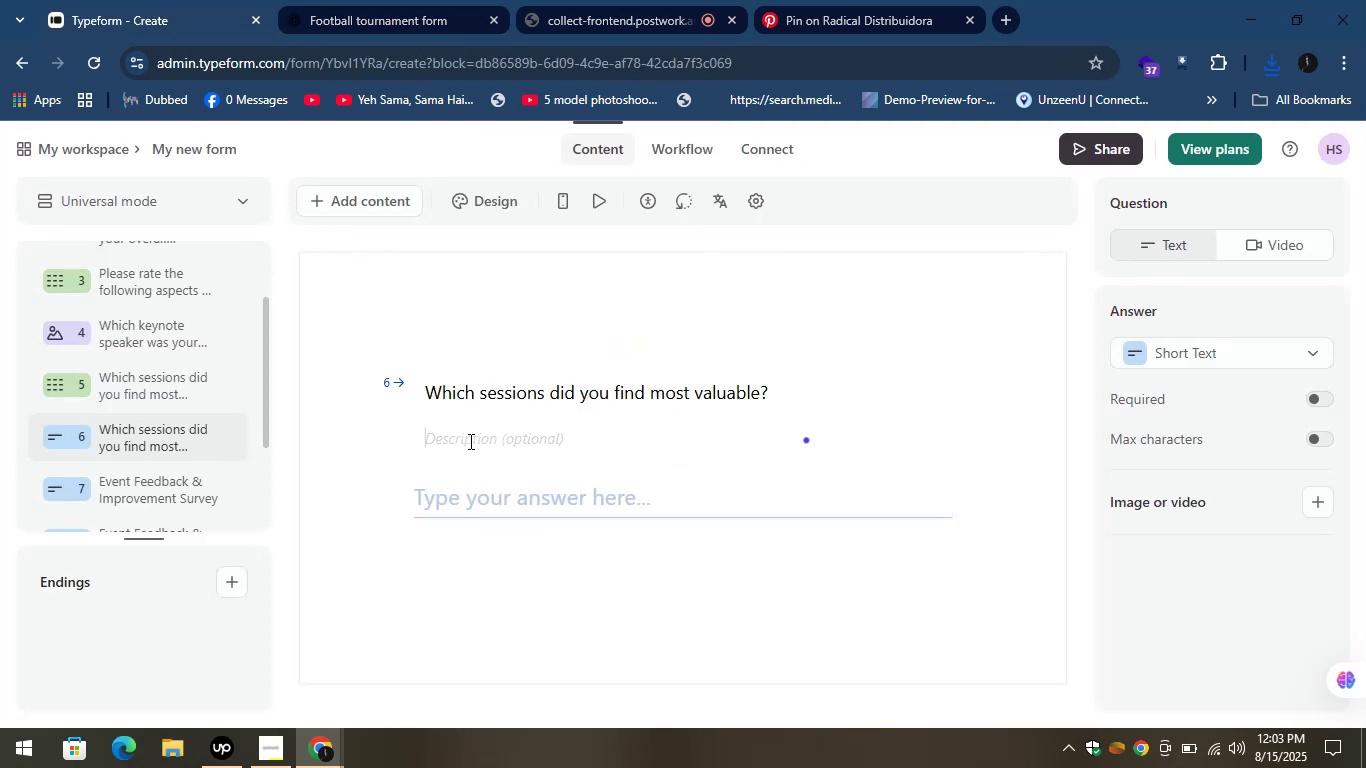 
type(Select by Image )
 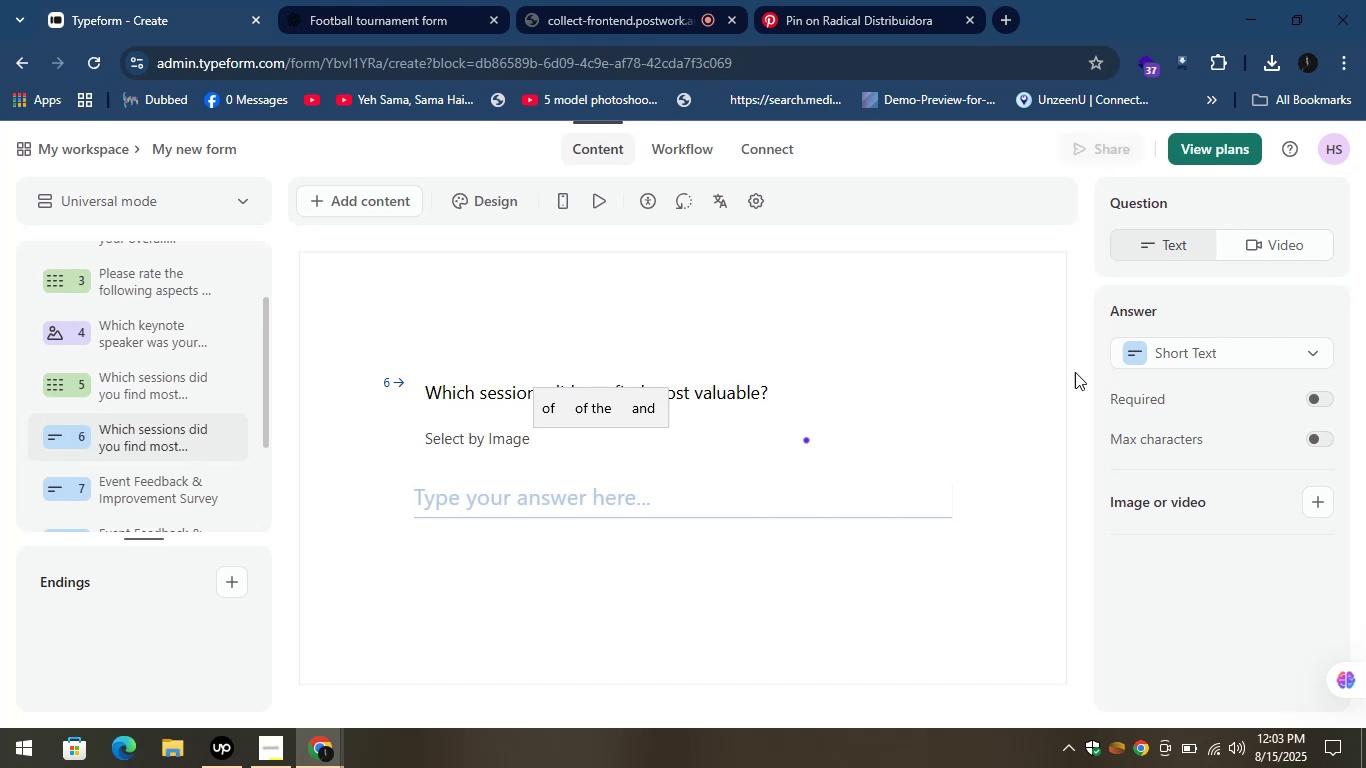 
left_click([1177, 357])
 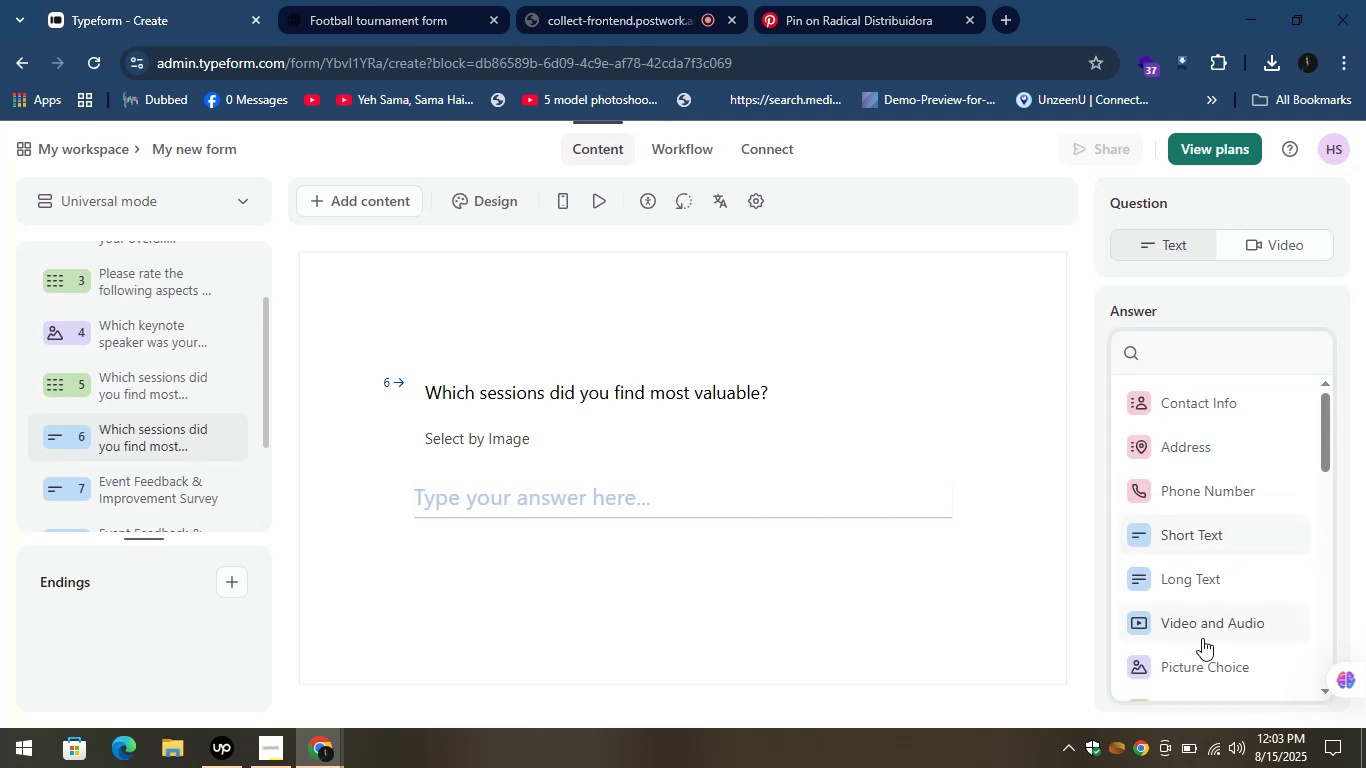 
left_click([1221, 652])
 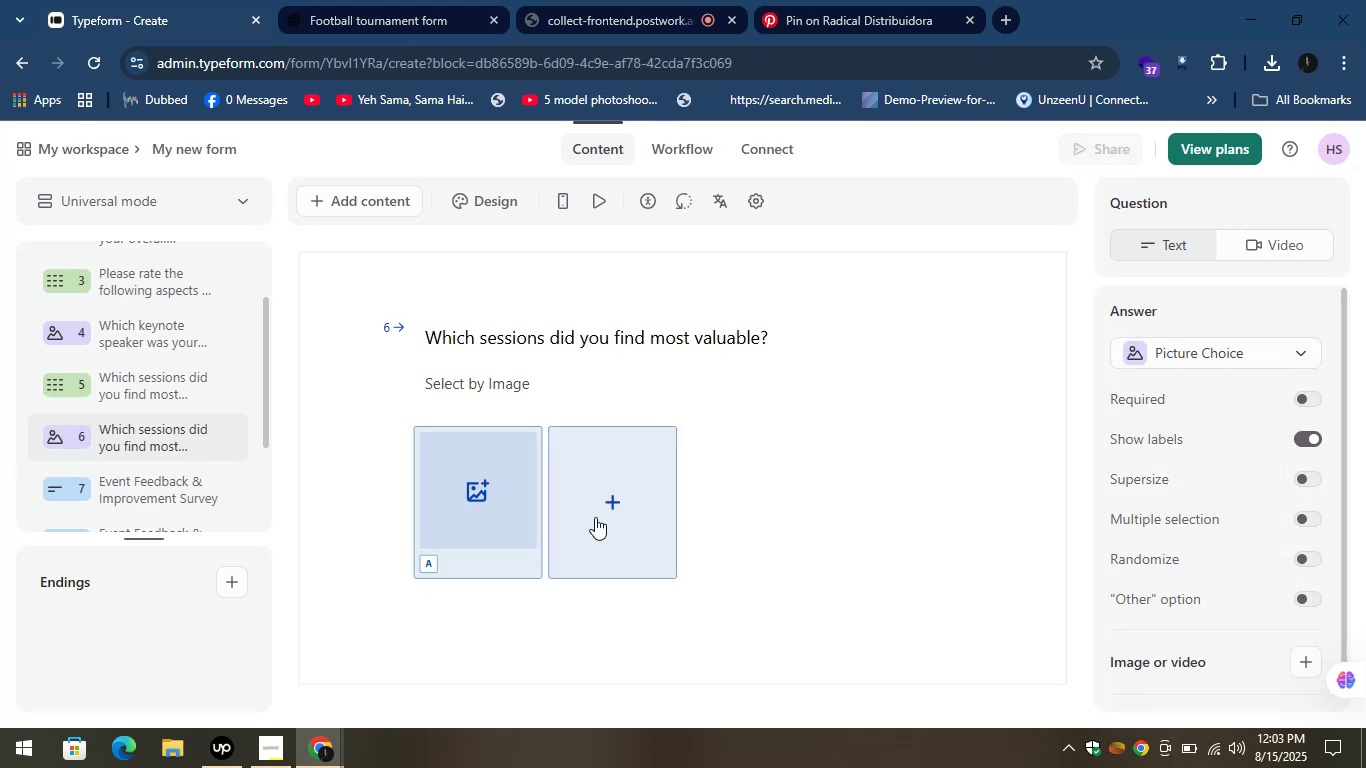 
double_click([621, 491])
 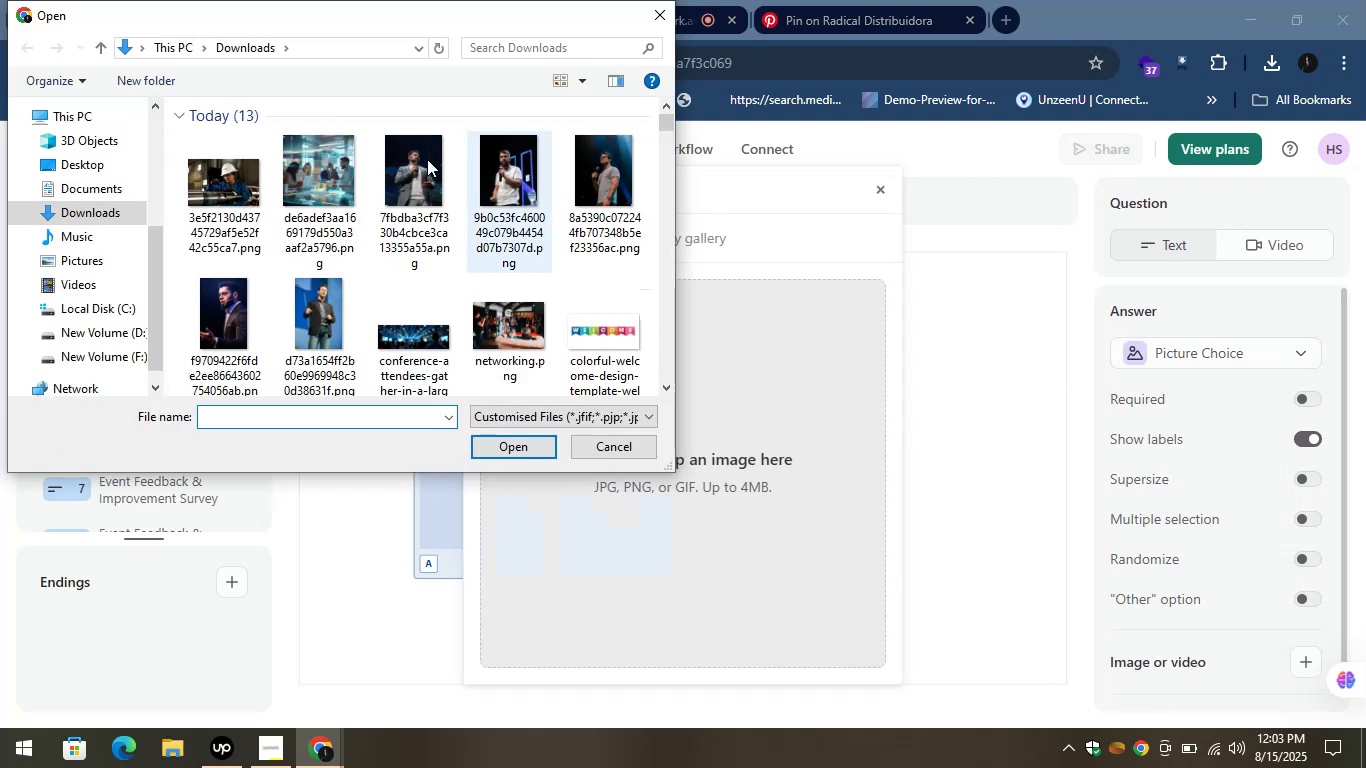 
left_click([205, 180])
 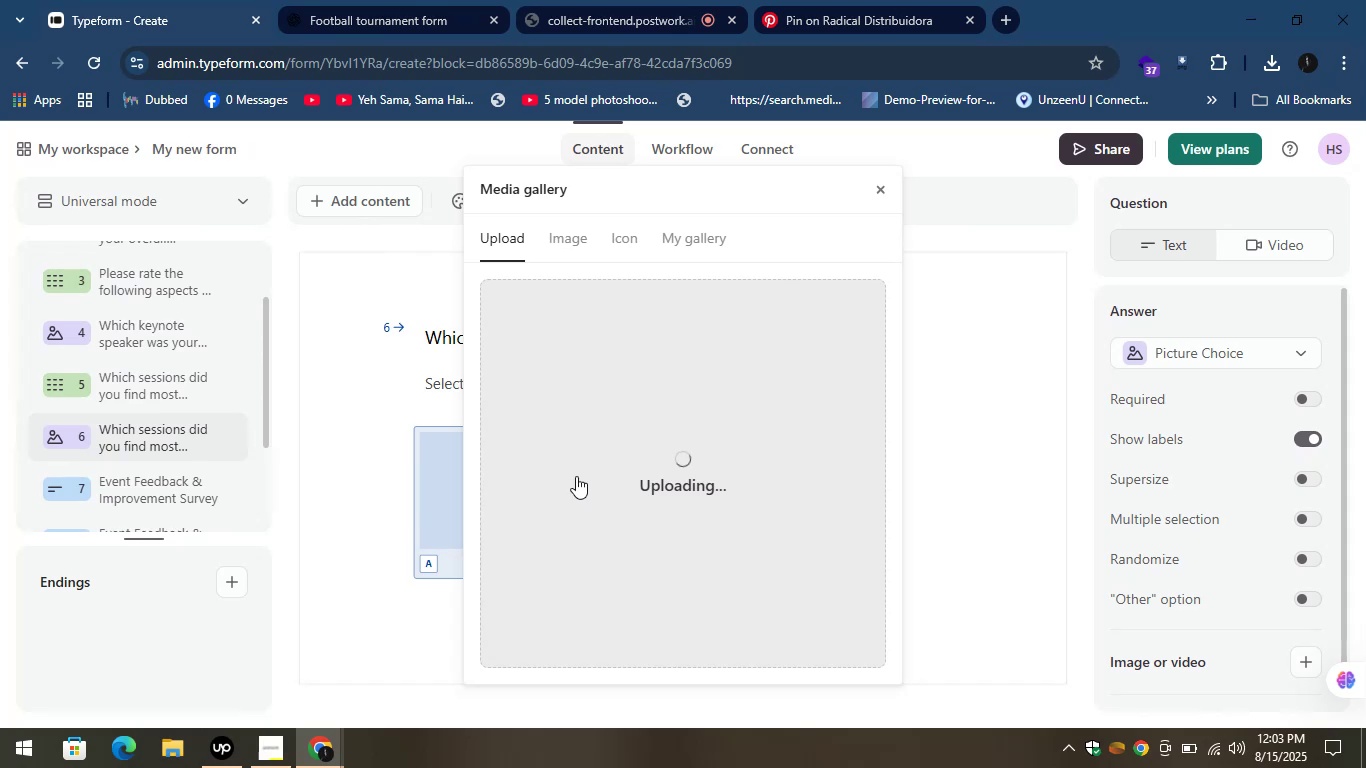 
left_click([884, 182])
 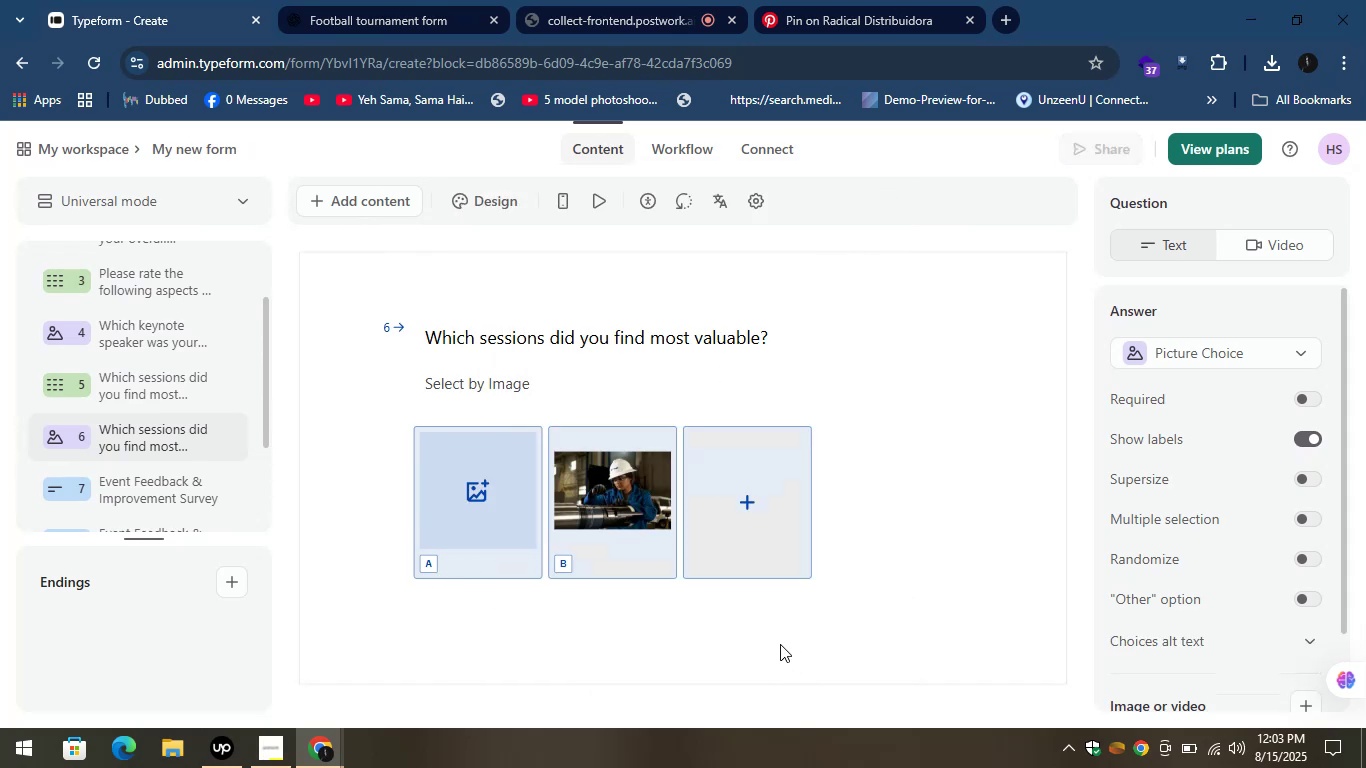 
left_click([465, 497])
 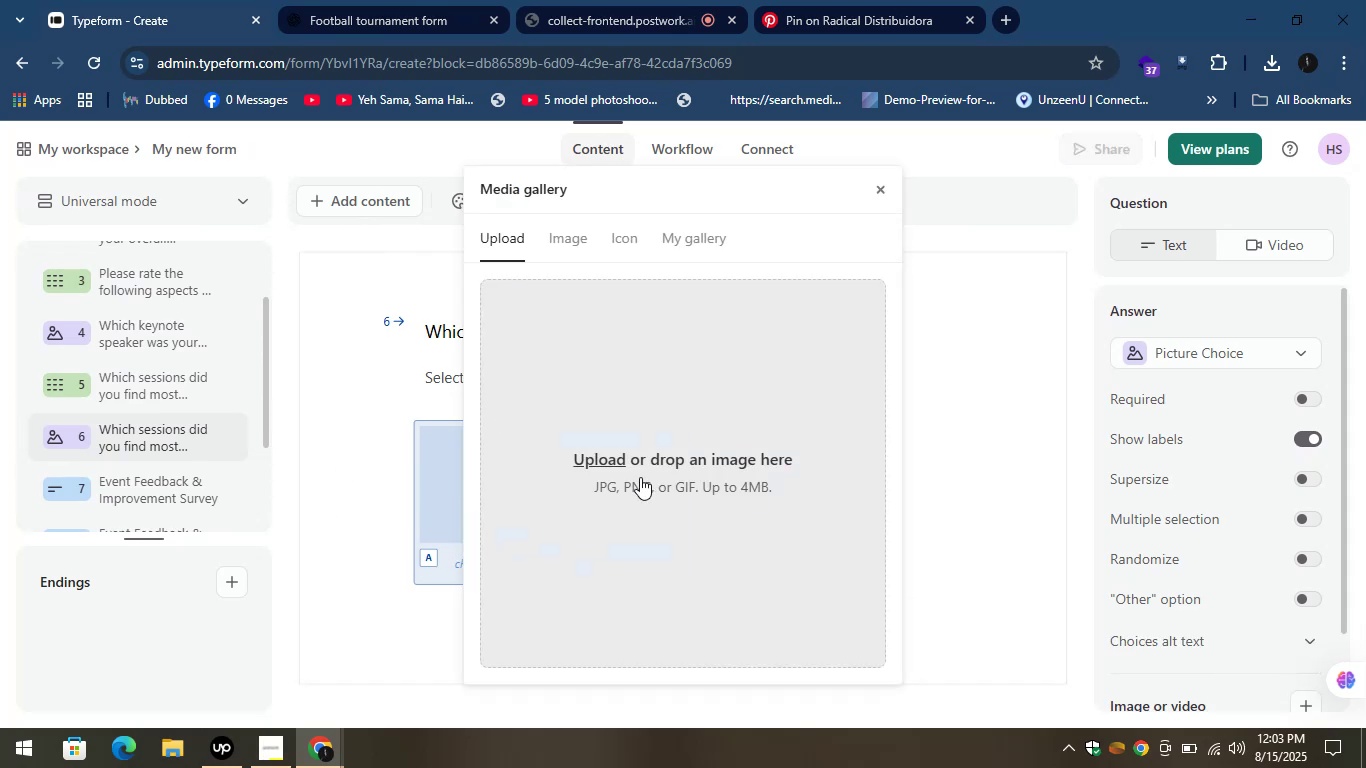 
left_click([602, 464])
 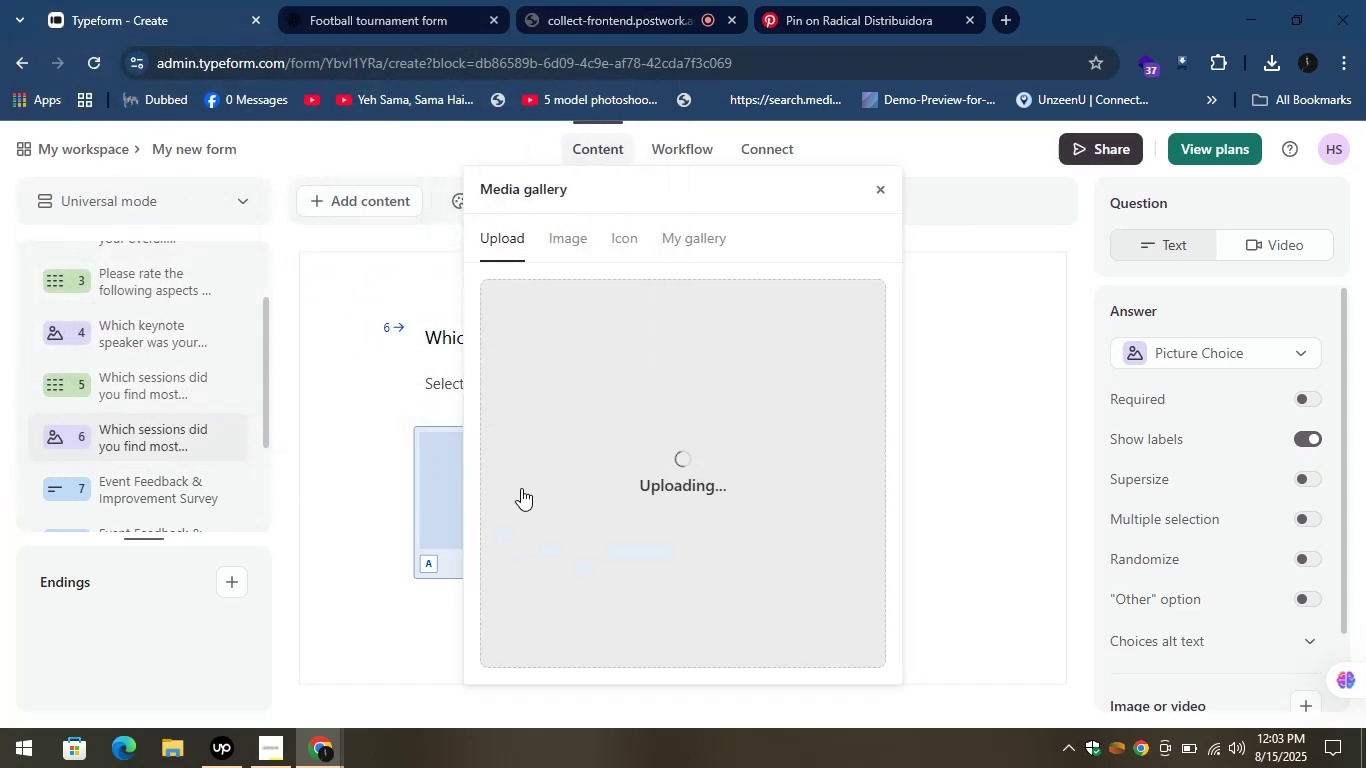 
wait(8.22)
 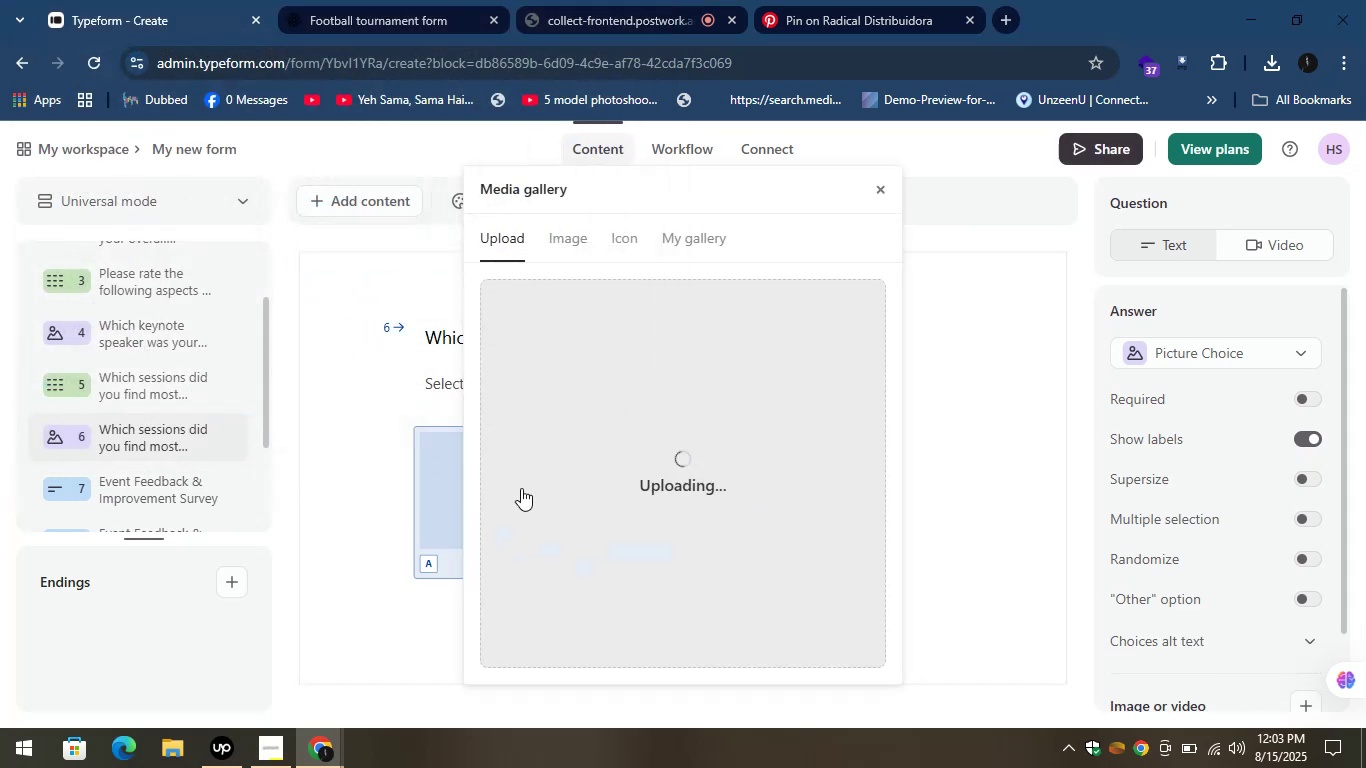 
left_click([383, 0])
 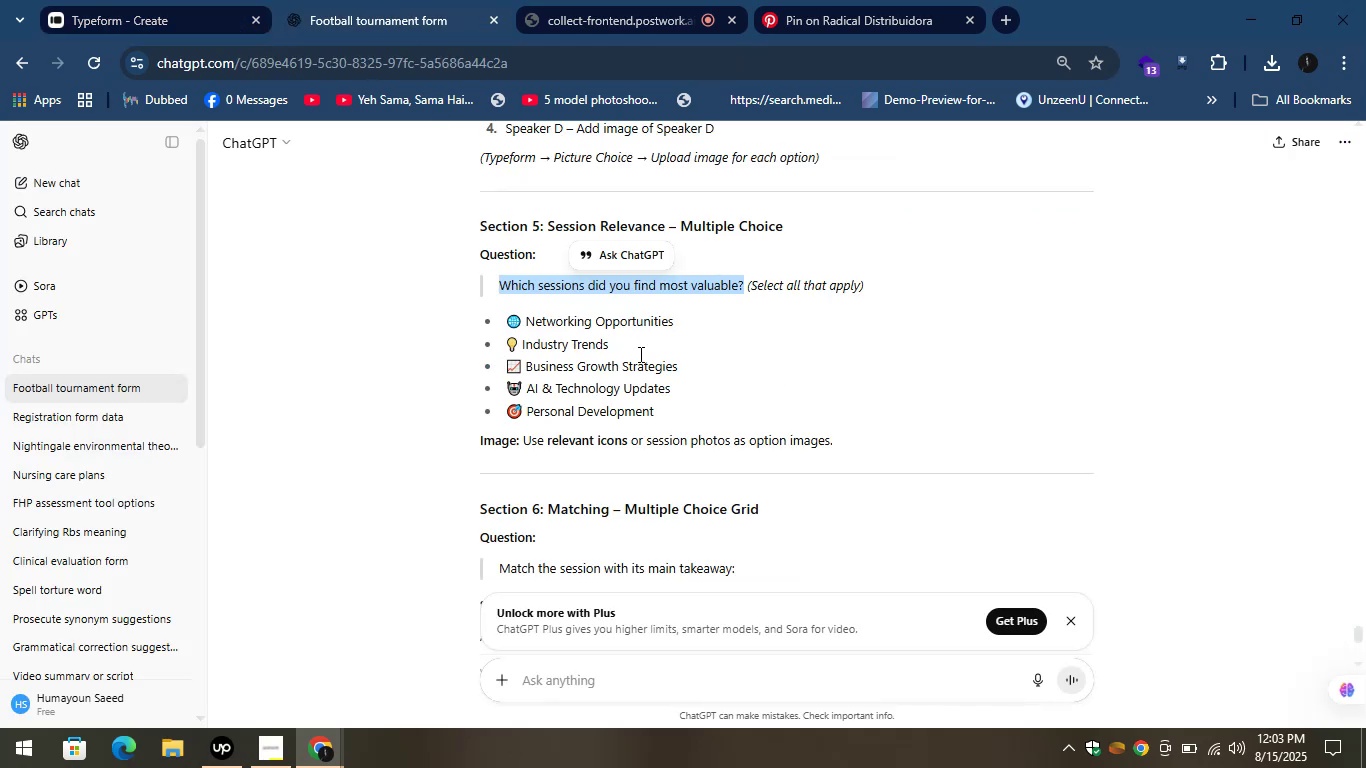 
left_click([668, 346])
 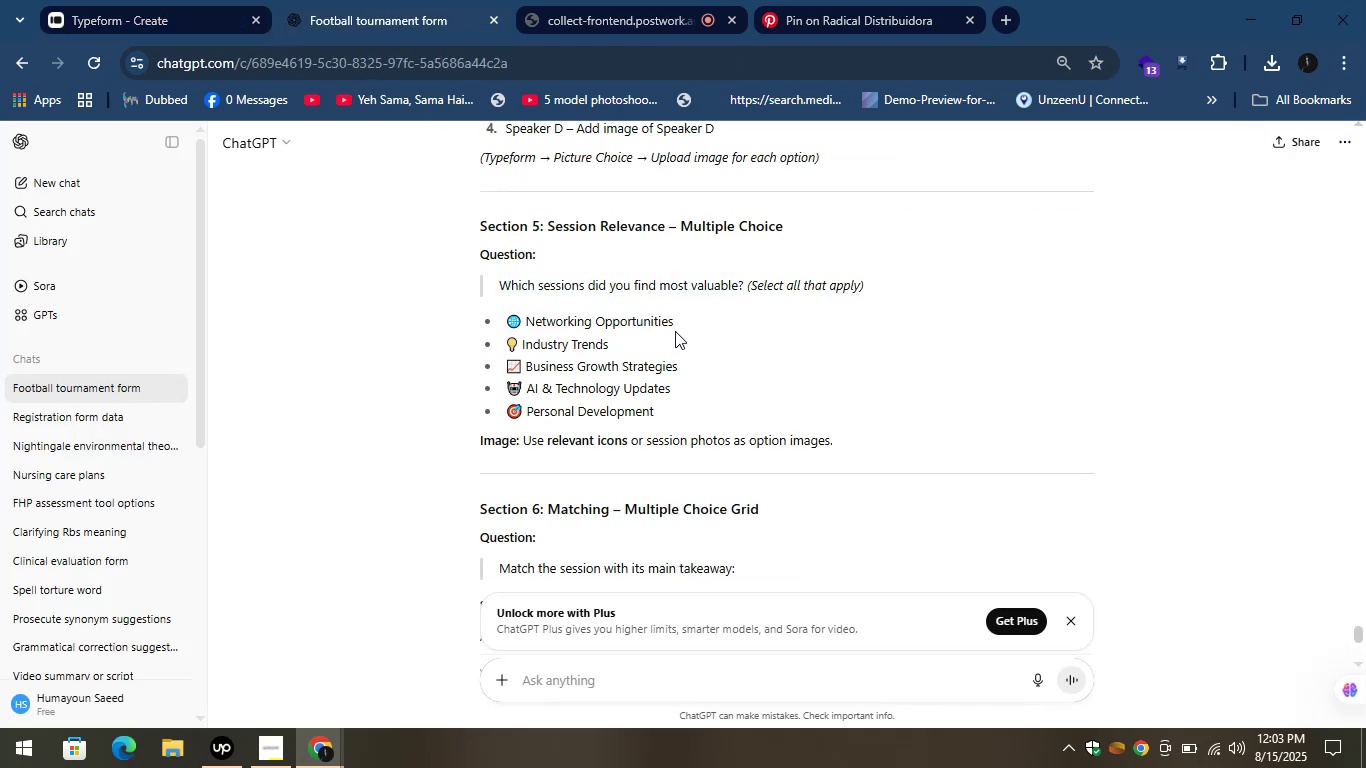 
left_click_drag(start_coordinate=[681, 318], to_coordinate=[511, 324])
 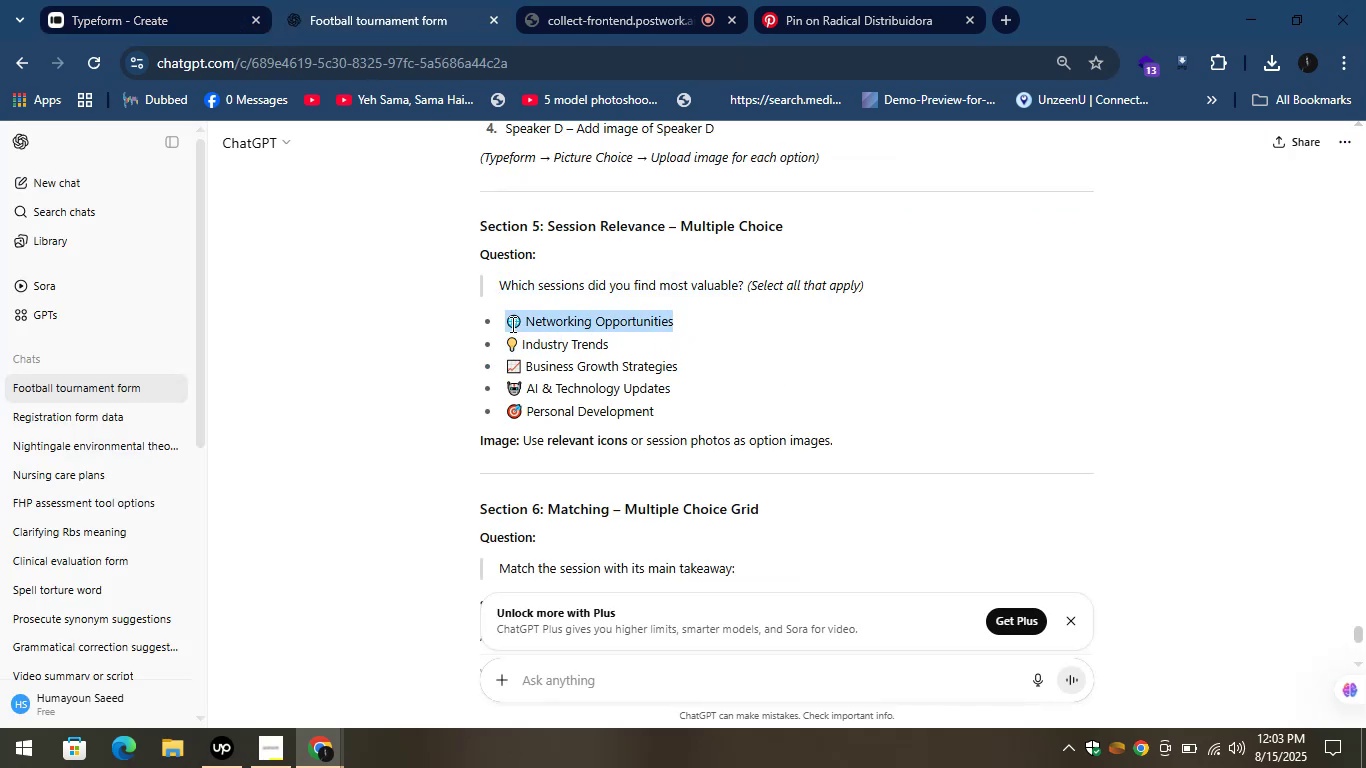 
key(Control+C)
 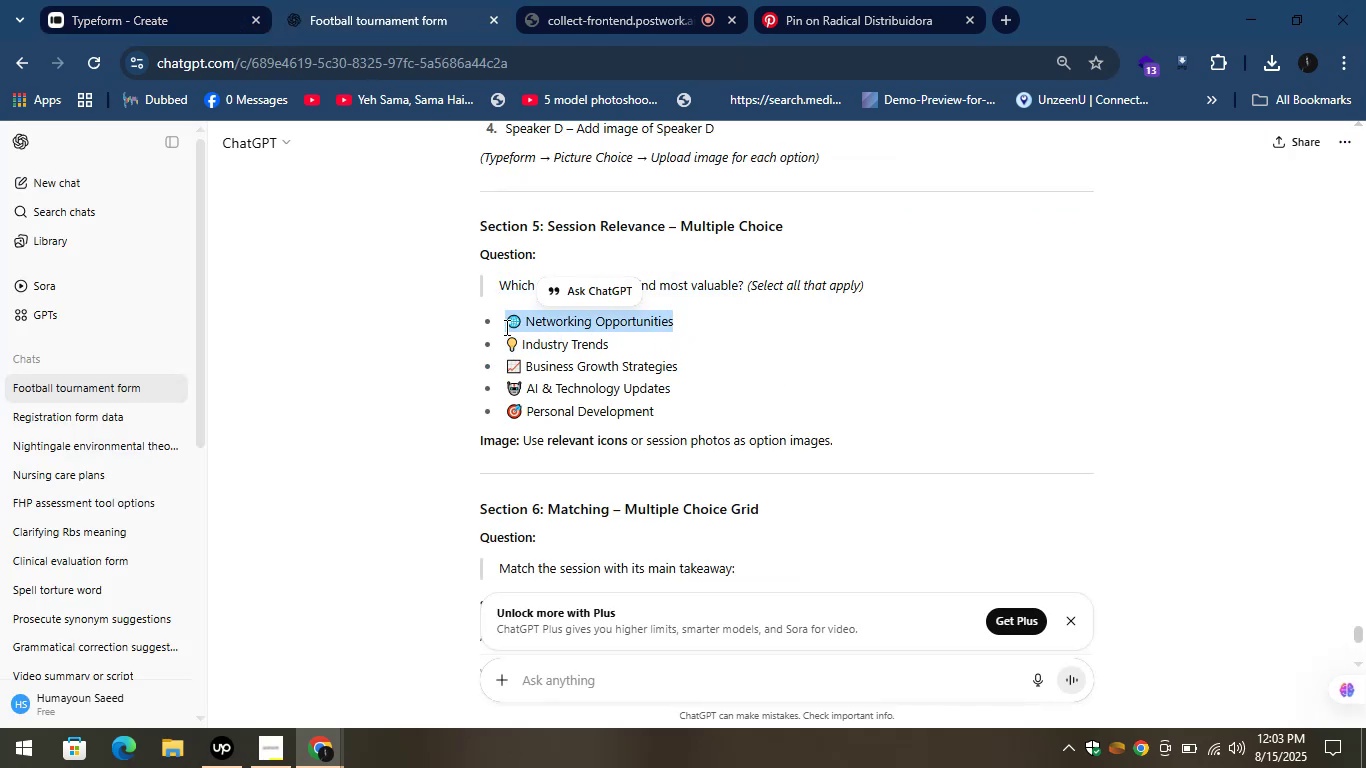 
key(Control+C)
 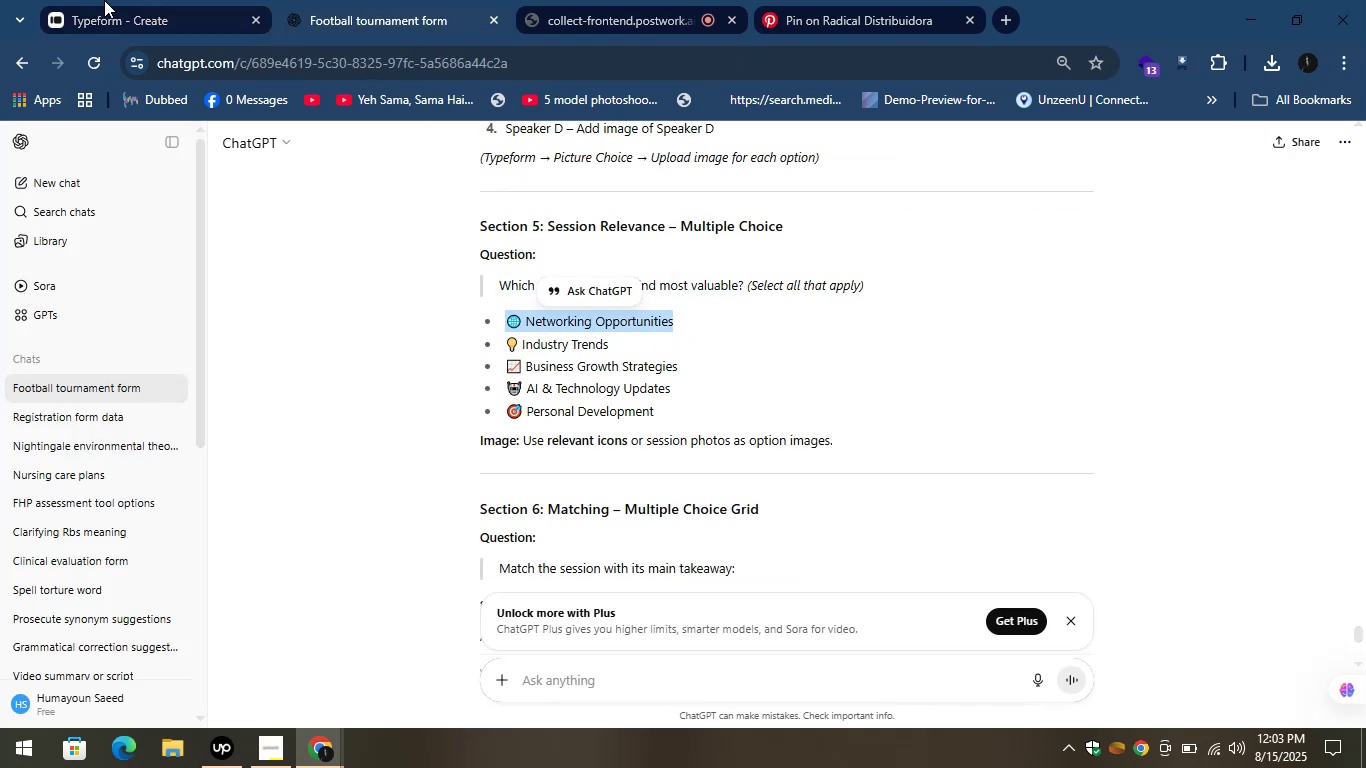 
left_click([102, 0])
 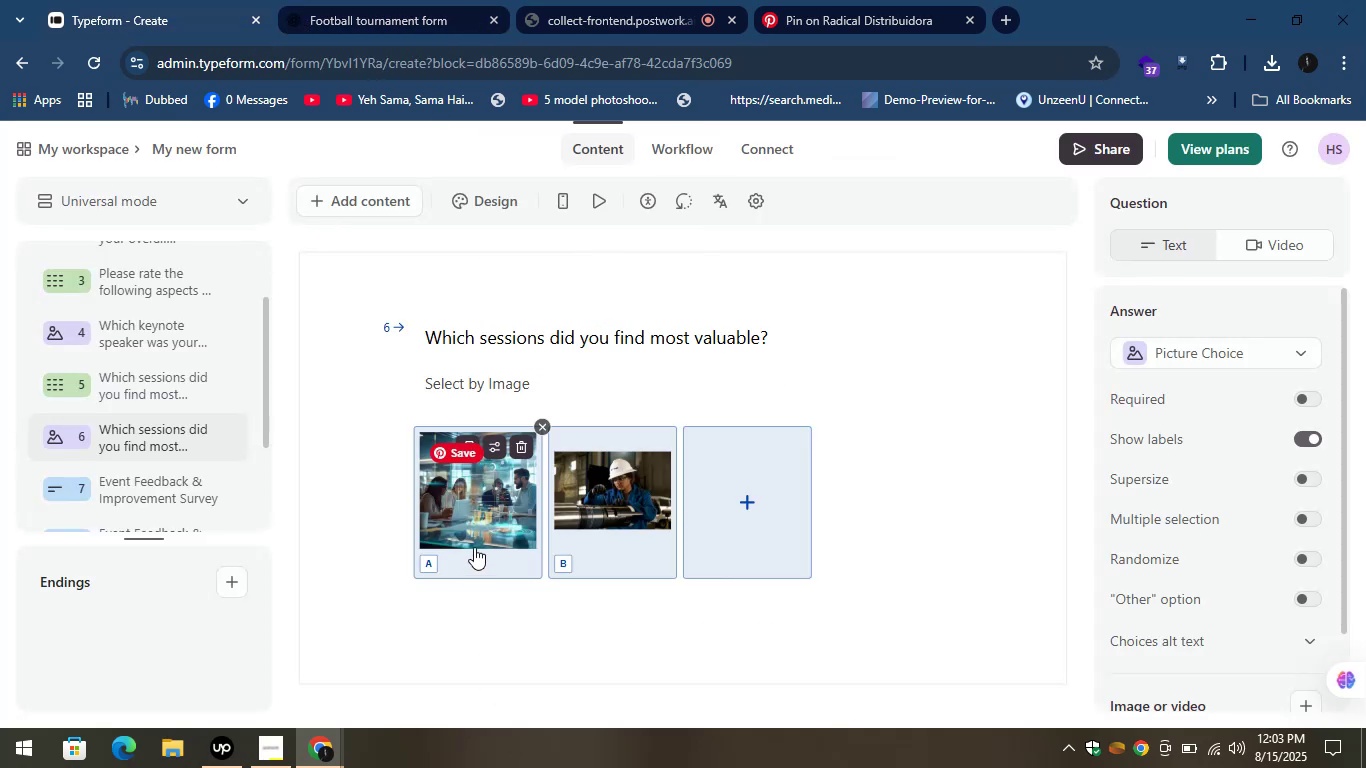 
left_click([466, 560])
 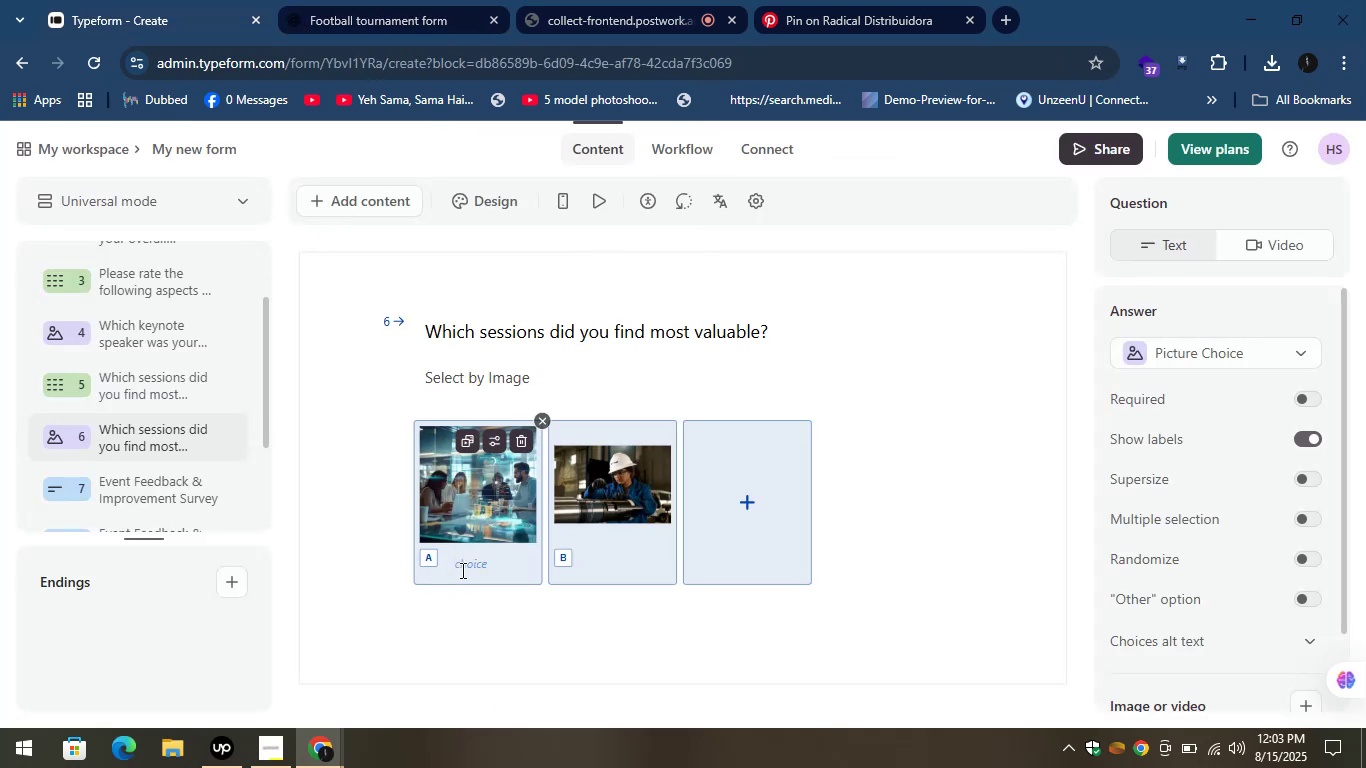 
key(Control+V)
 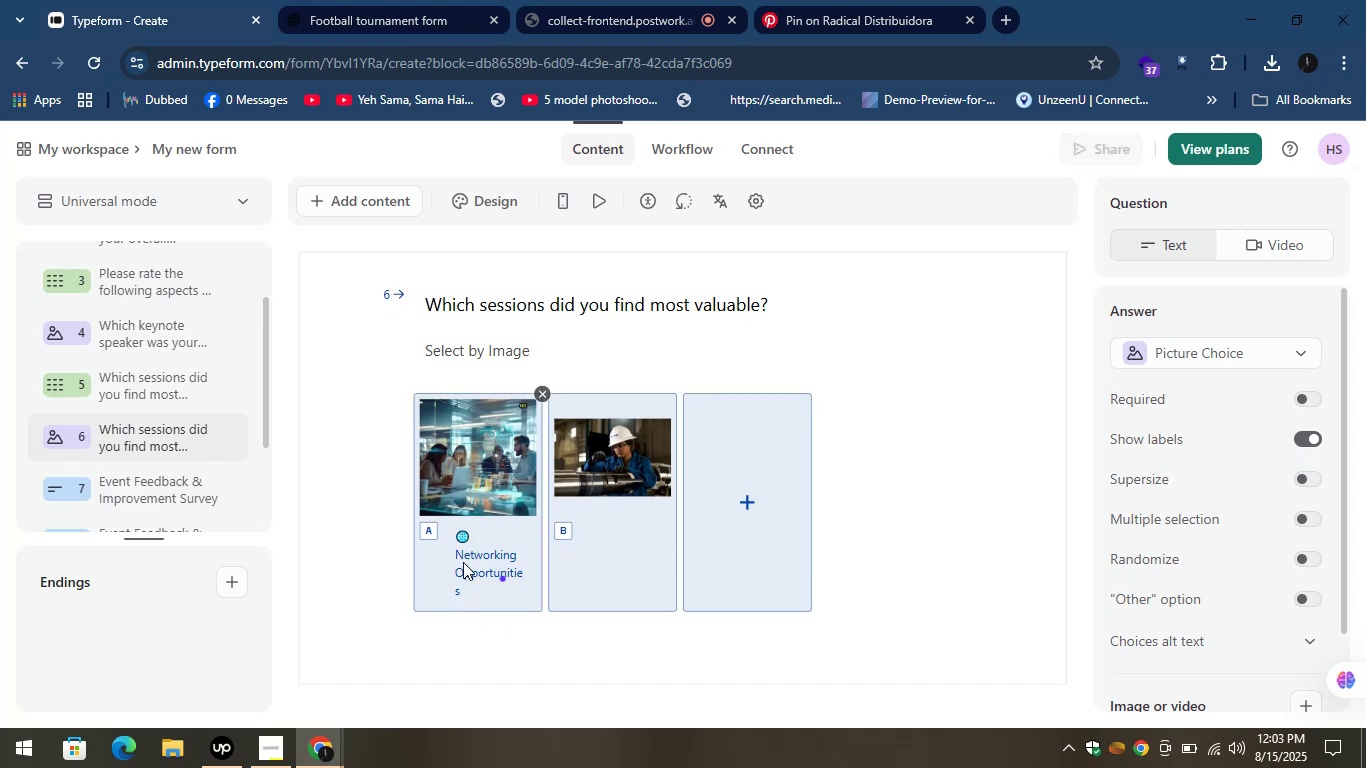 
left_click([473, 535])
 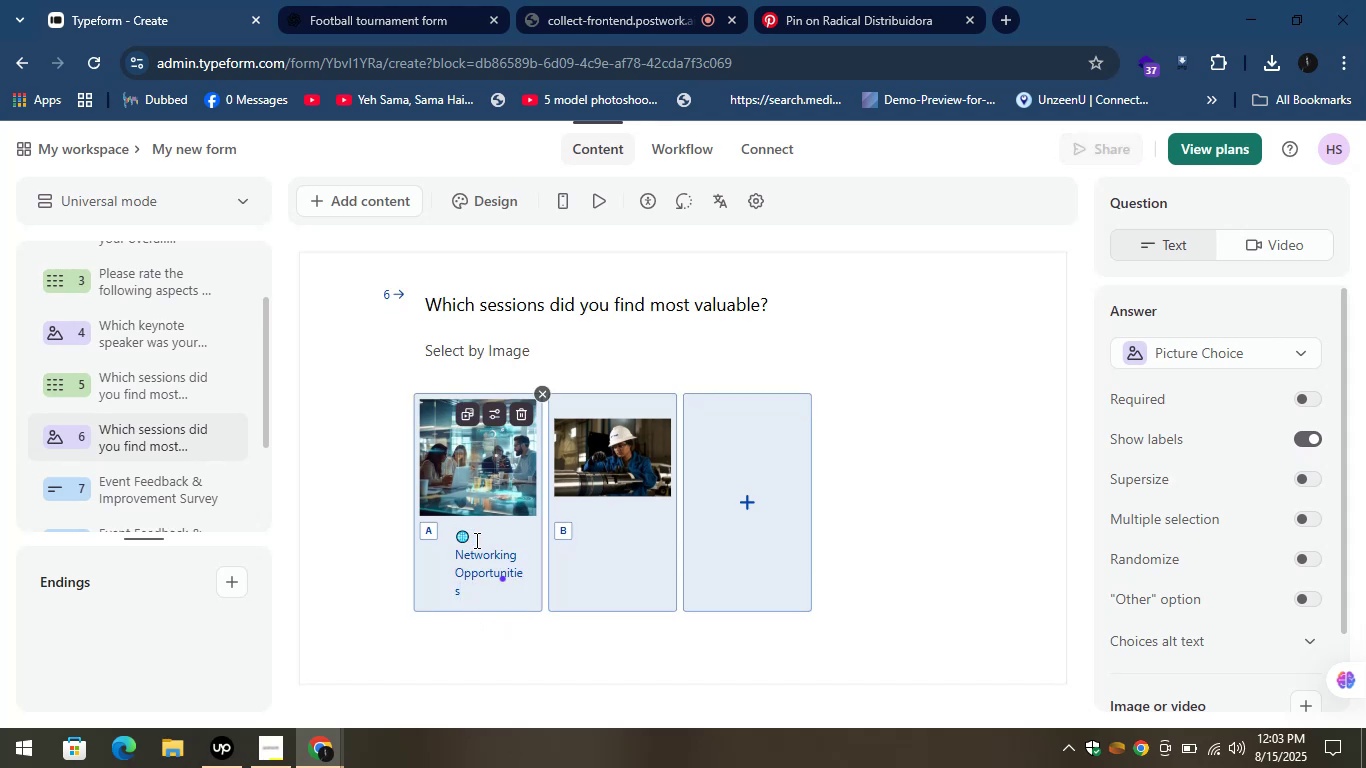 
key(Backspace)
 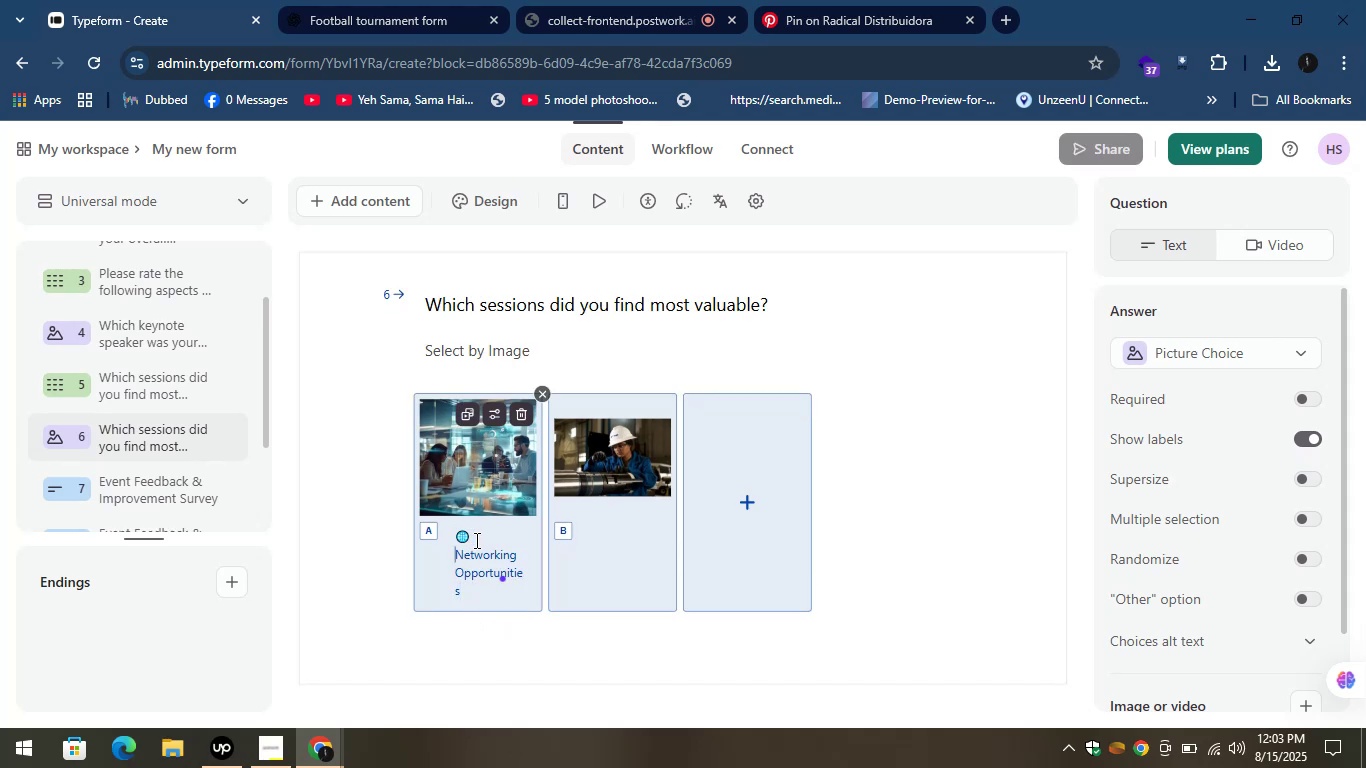 
key(Backspace)
 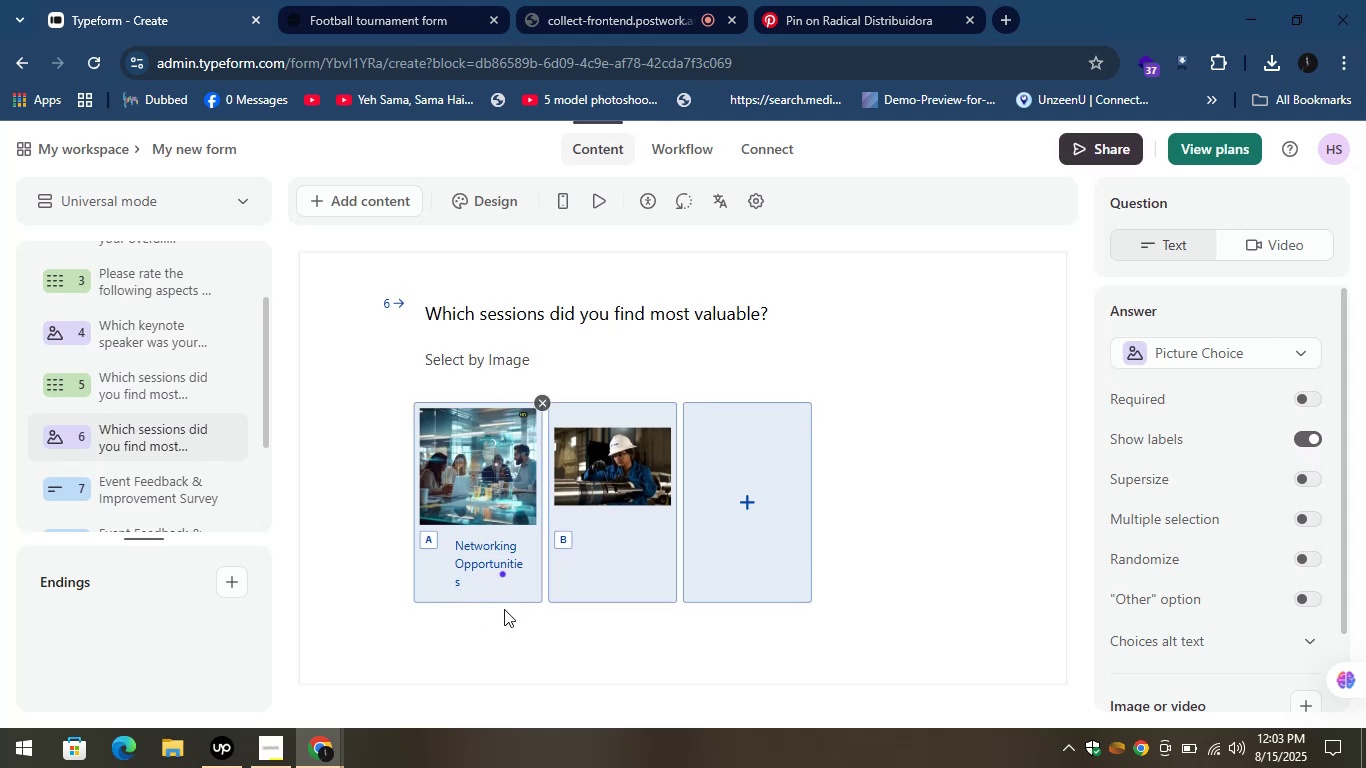 
left_click([470, 582])
 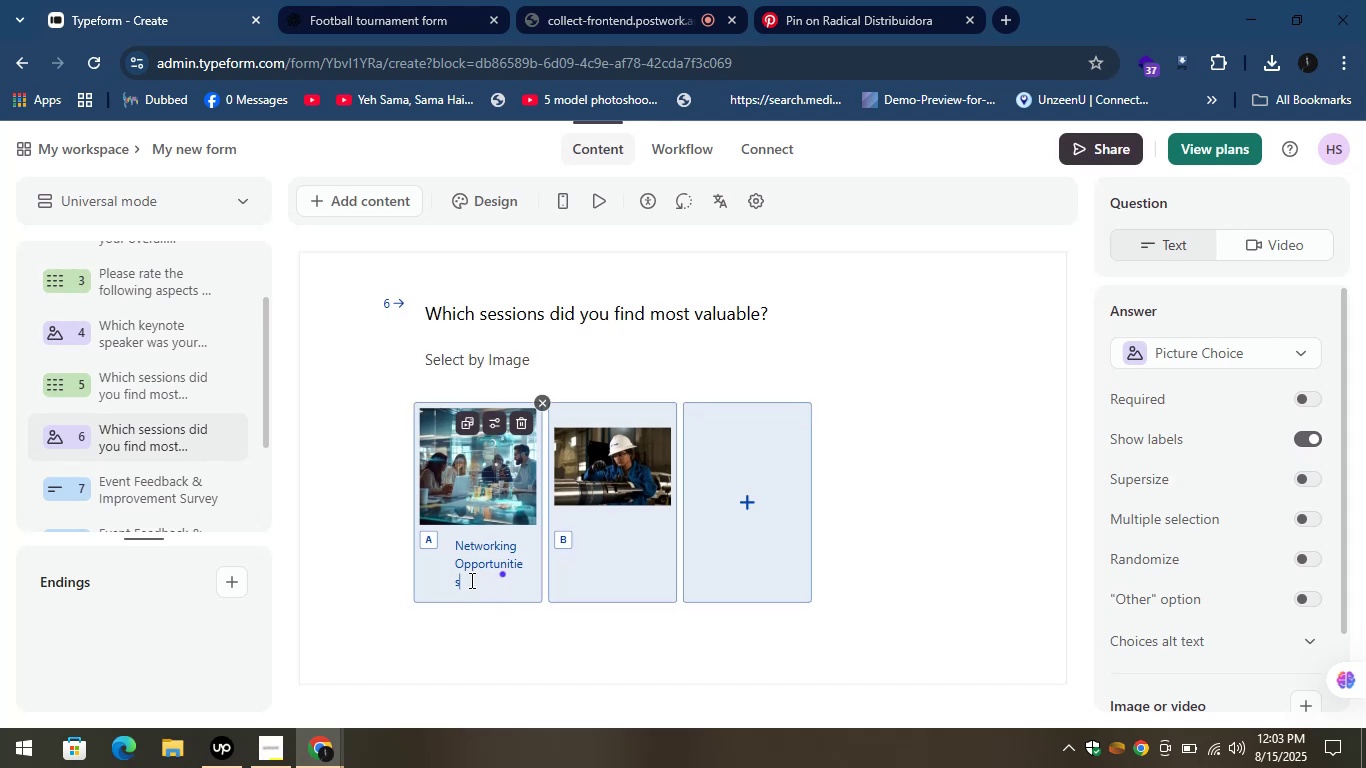 
key(Backspace)
 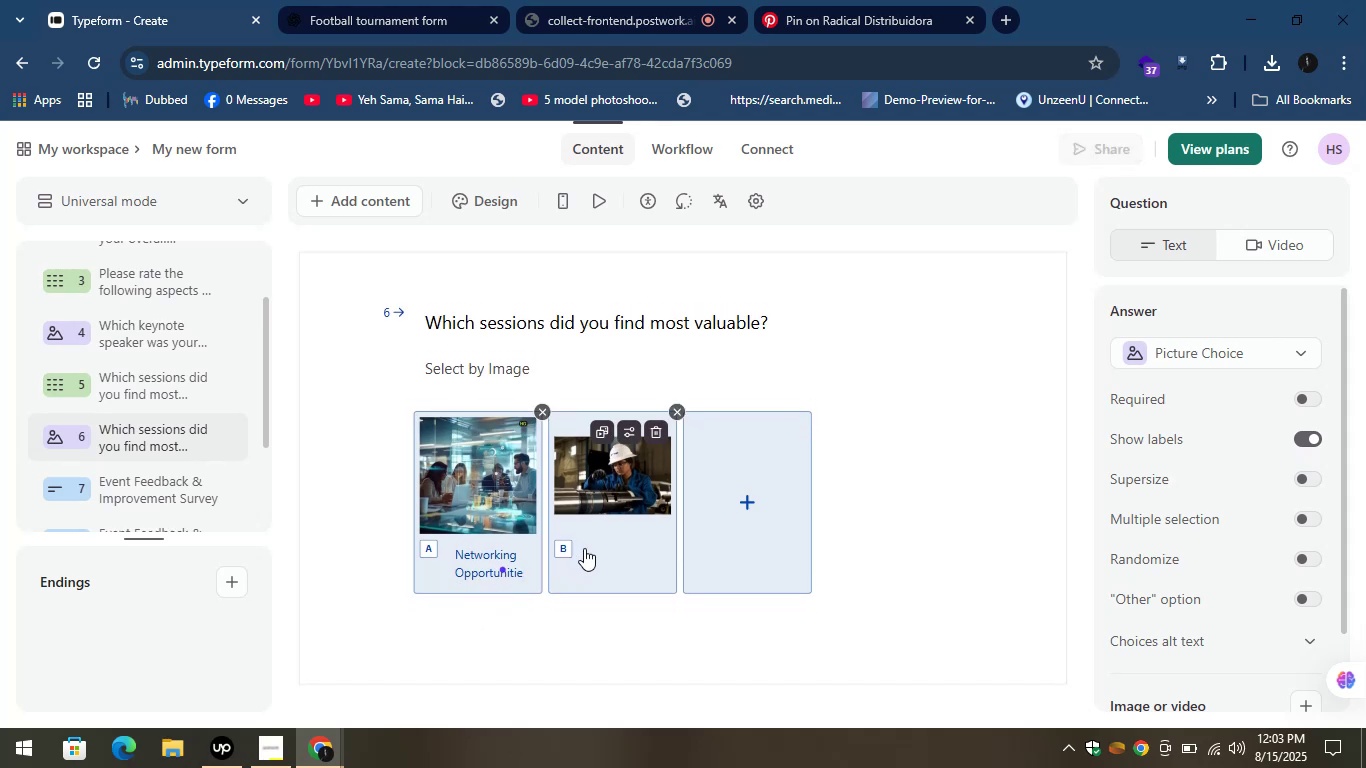 
left_click([598, 568])
 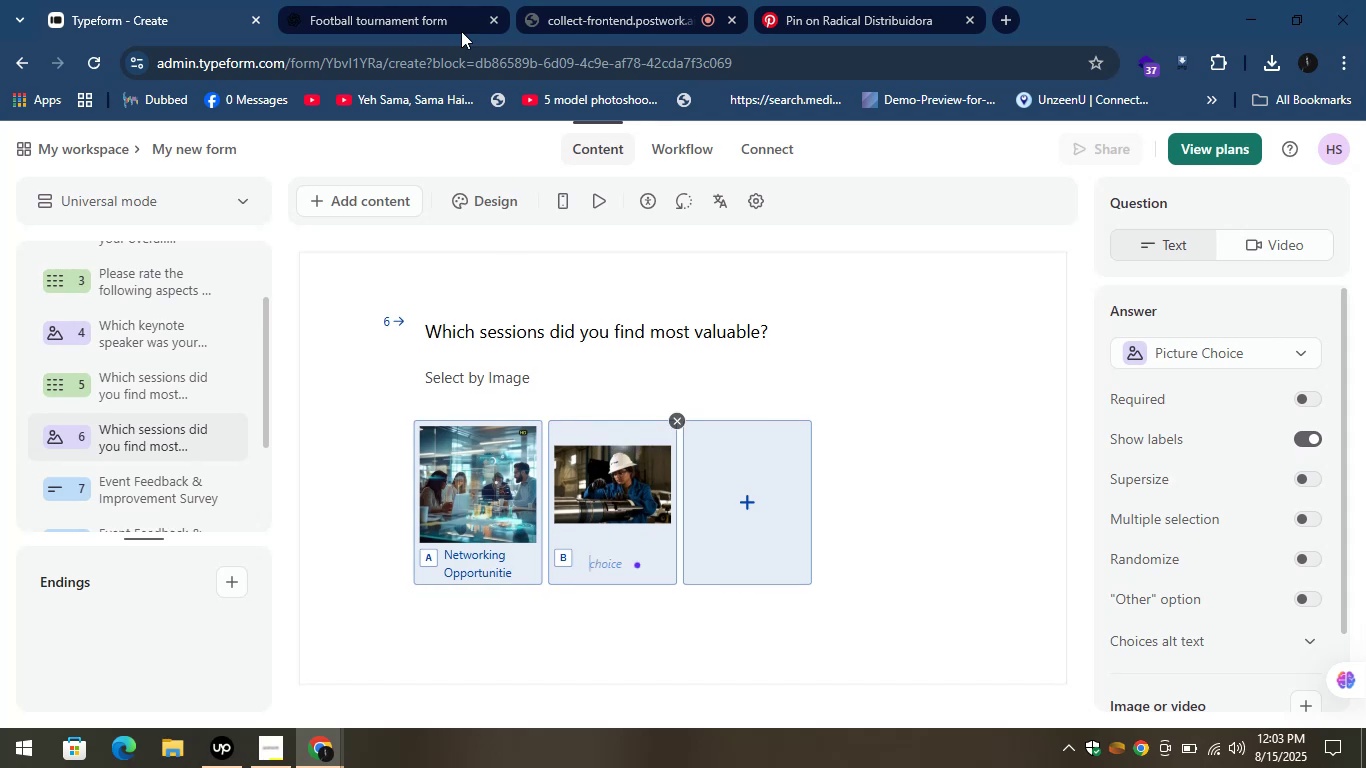 
left_click([411, 0])
 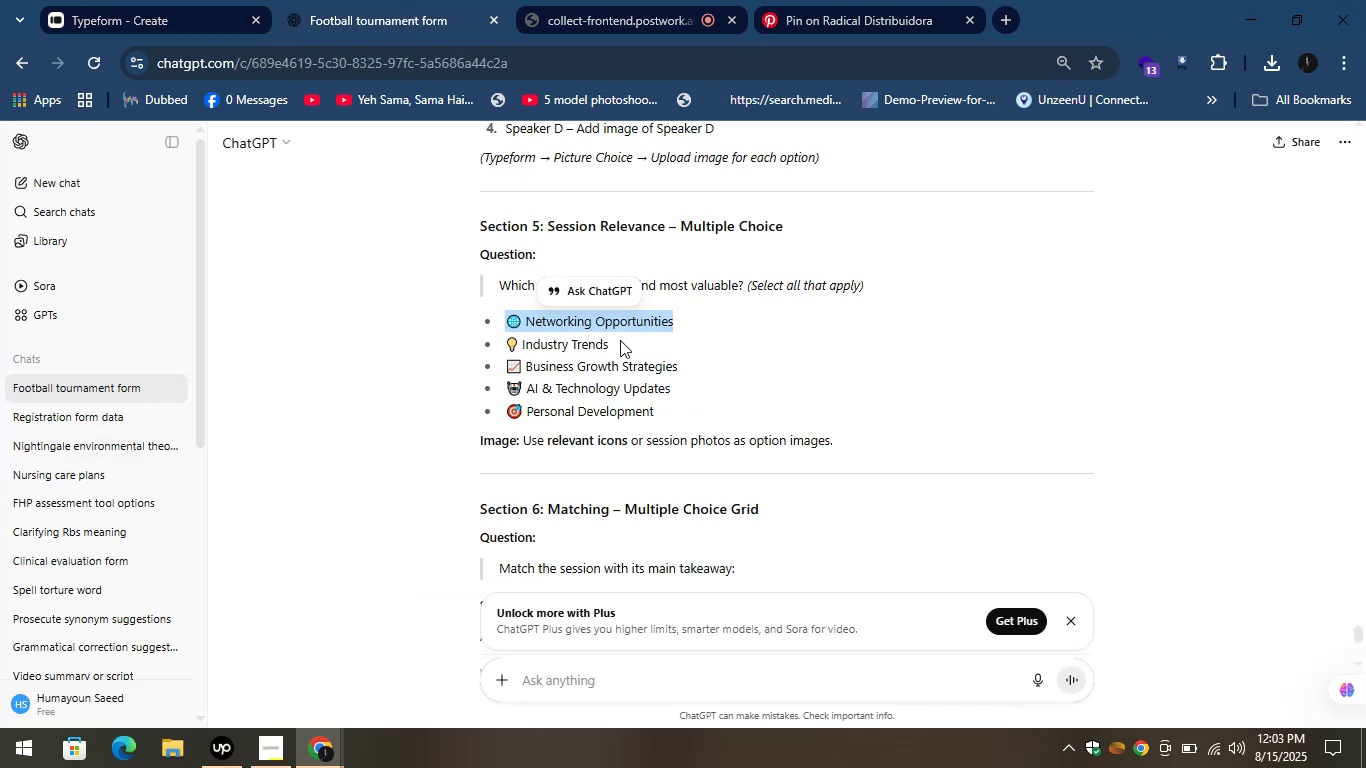 
left_click_drag(start_coordinate=[619, 339], to_coordinate=[520, 351])
 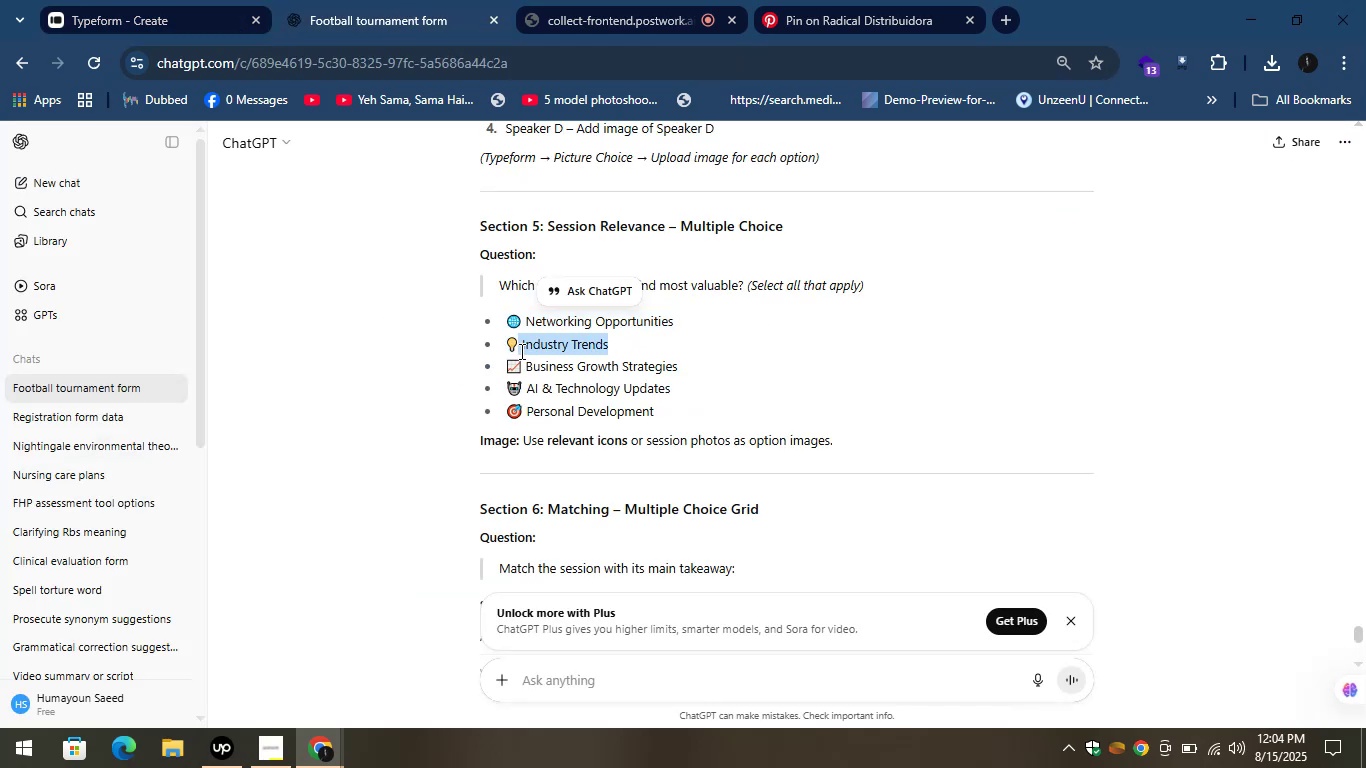 
key(Control+C)
 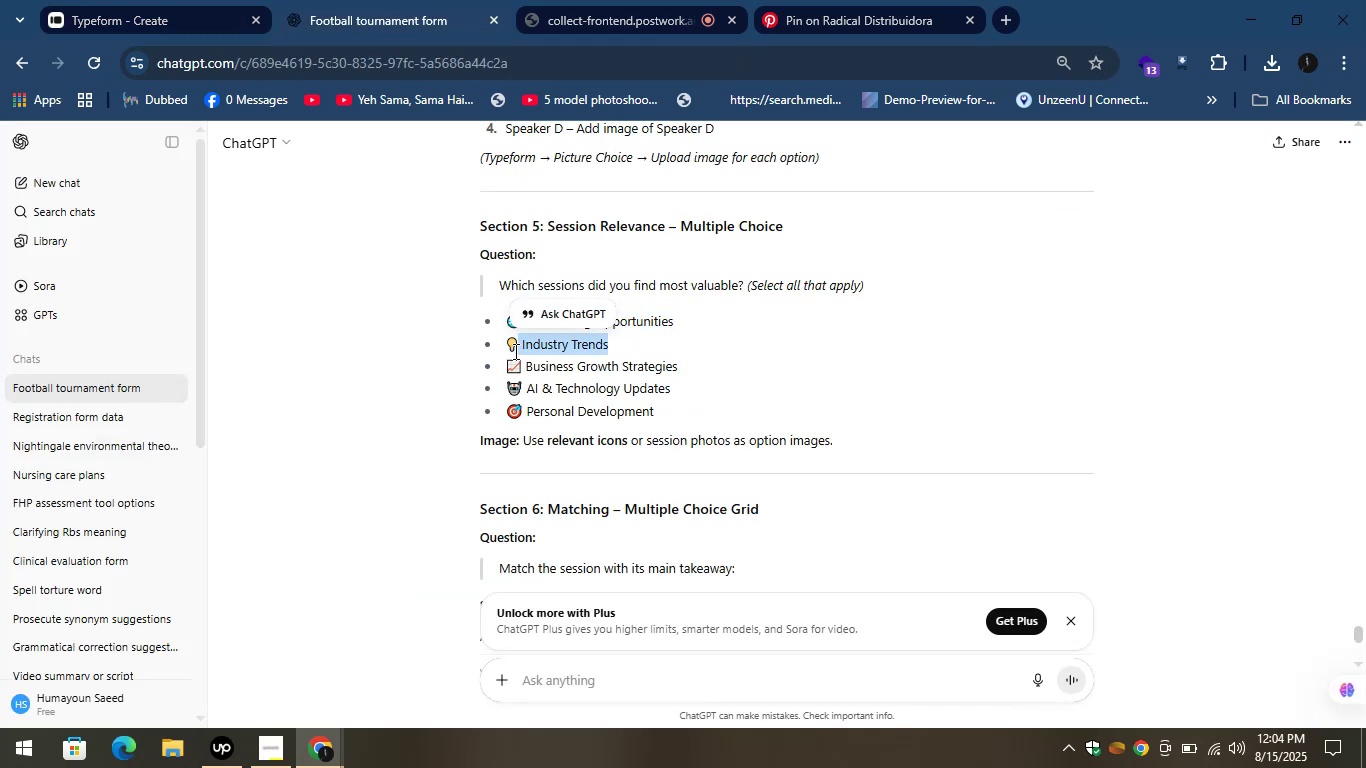 
key(Control+C)
 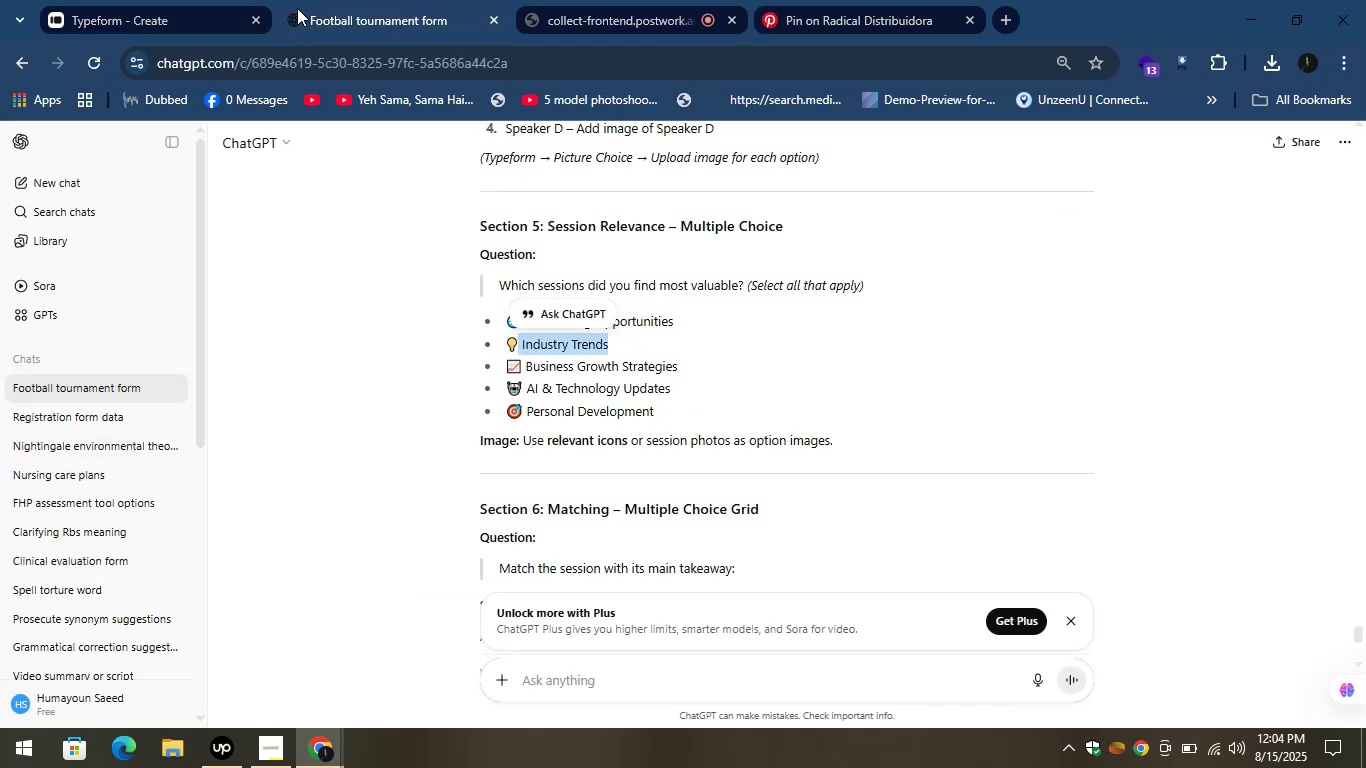 
left_click([163, 0])
 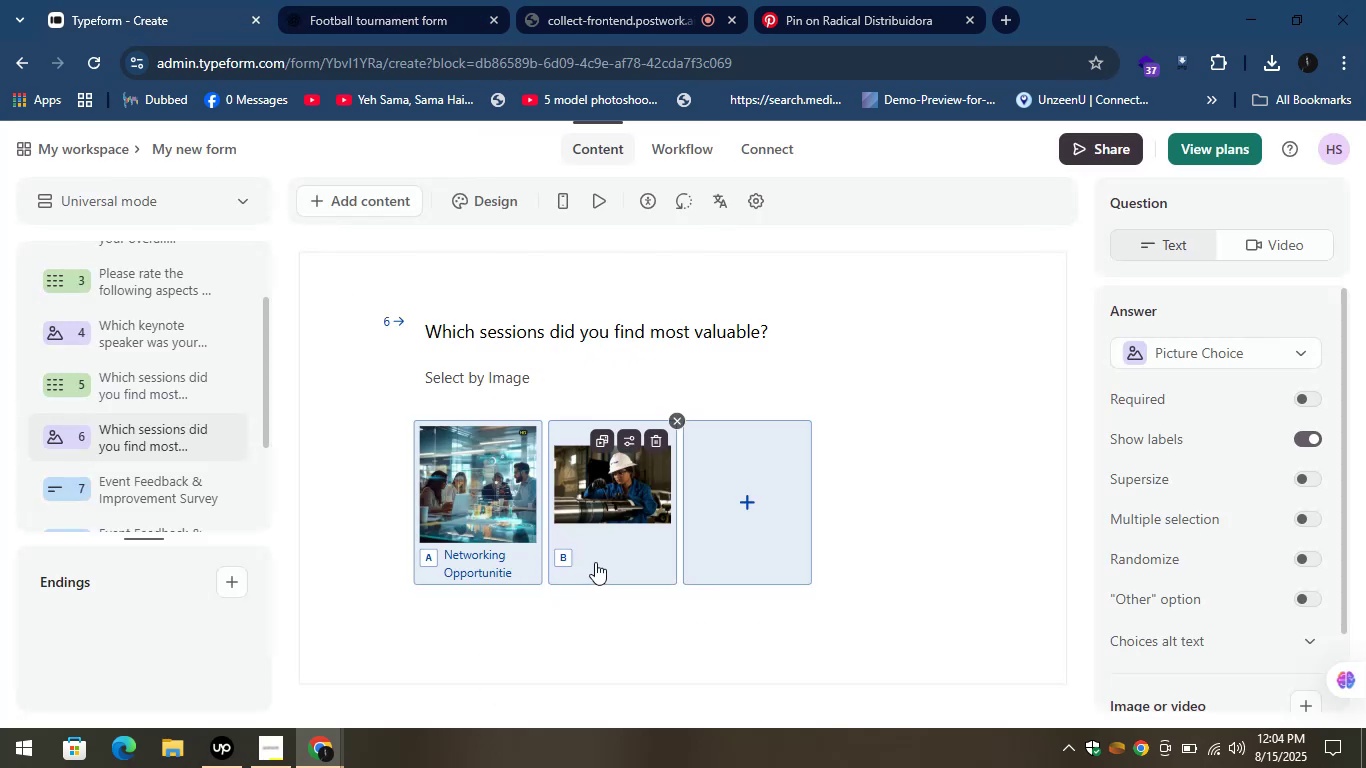 
key(Control+V)
 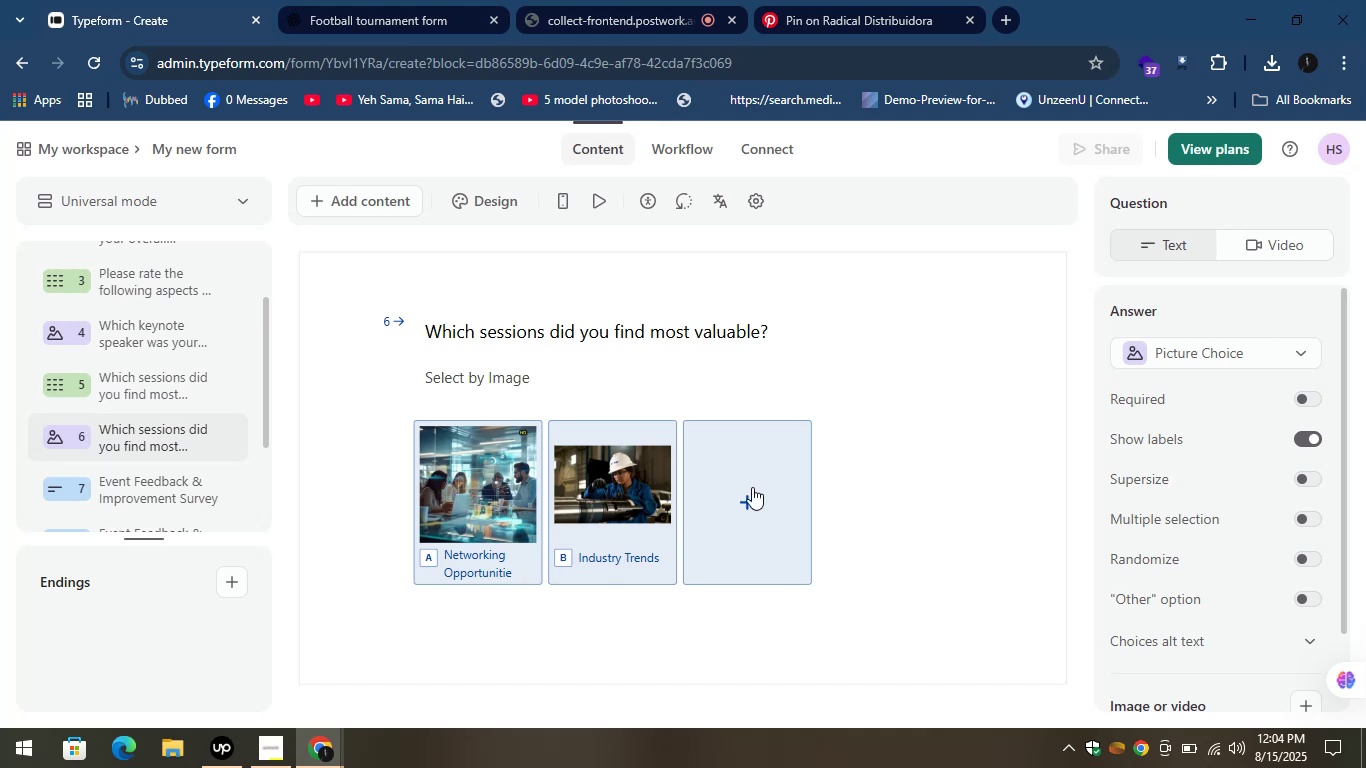 
left_click([375, 0])
 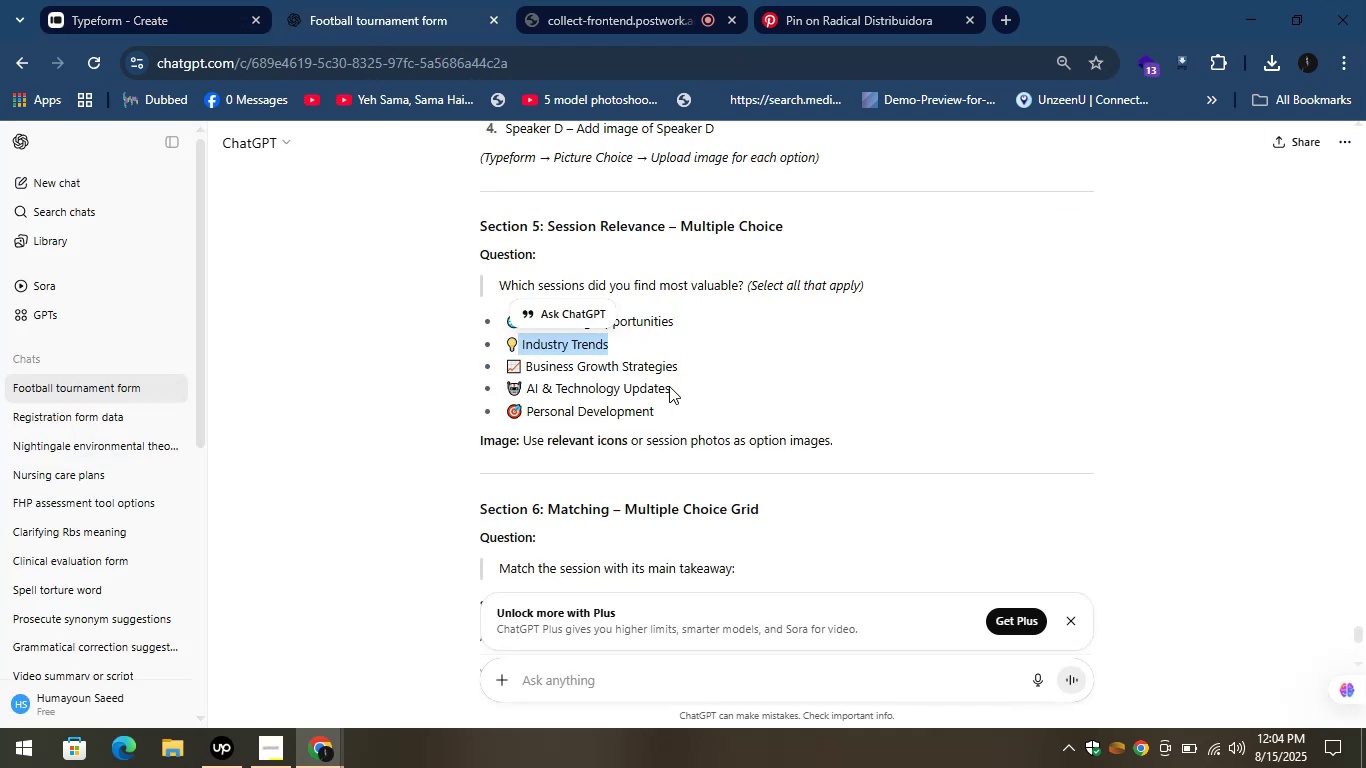 
left_click_drag(start_coordinate=[686, 360], to_coordinate=[521, 366])
 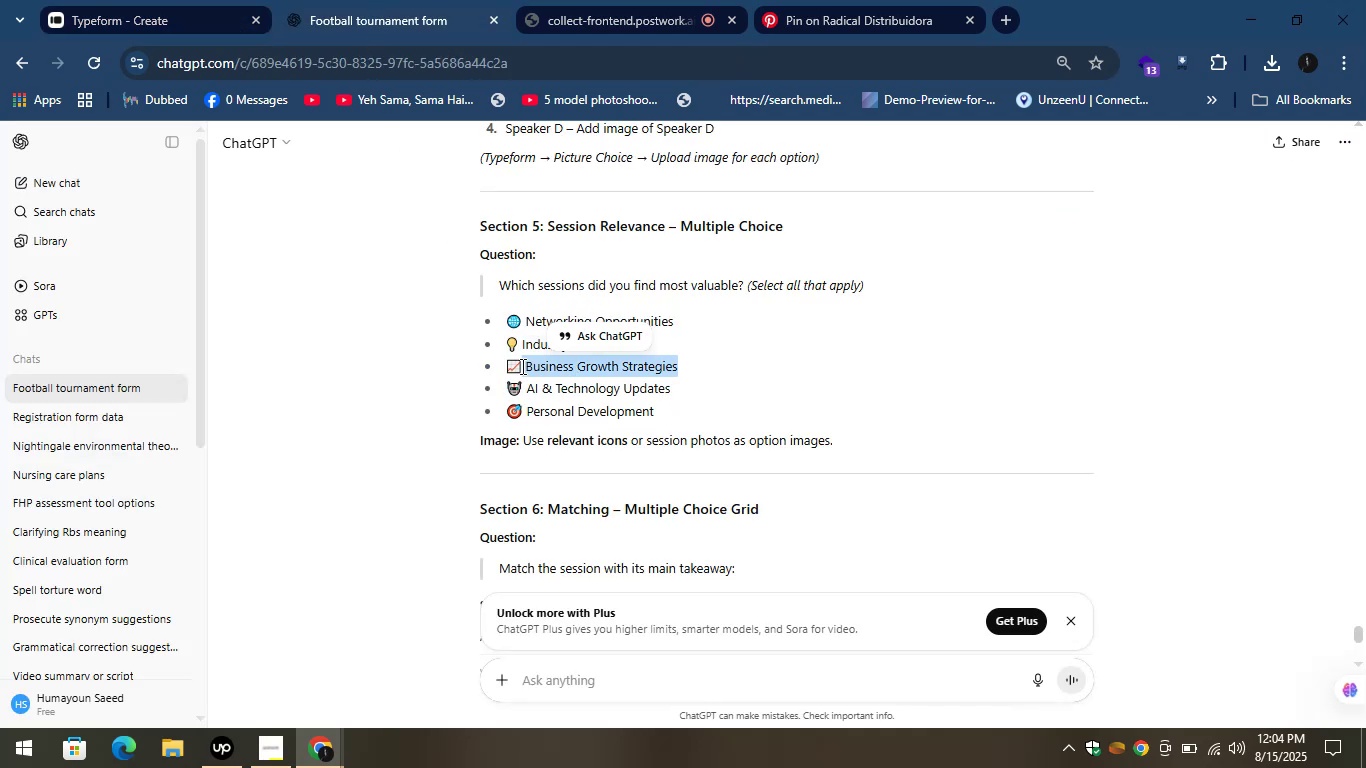 
key(Control+C)
 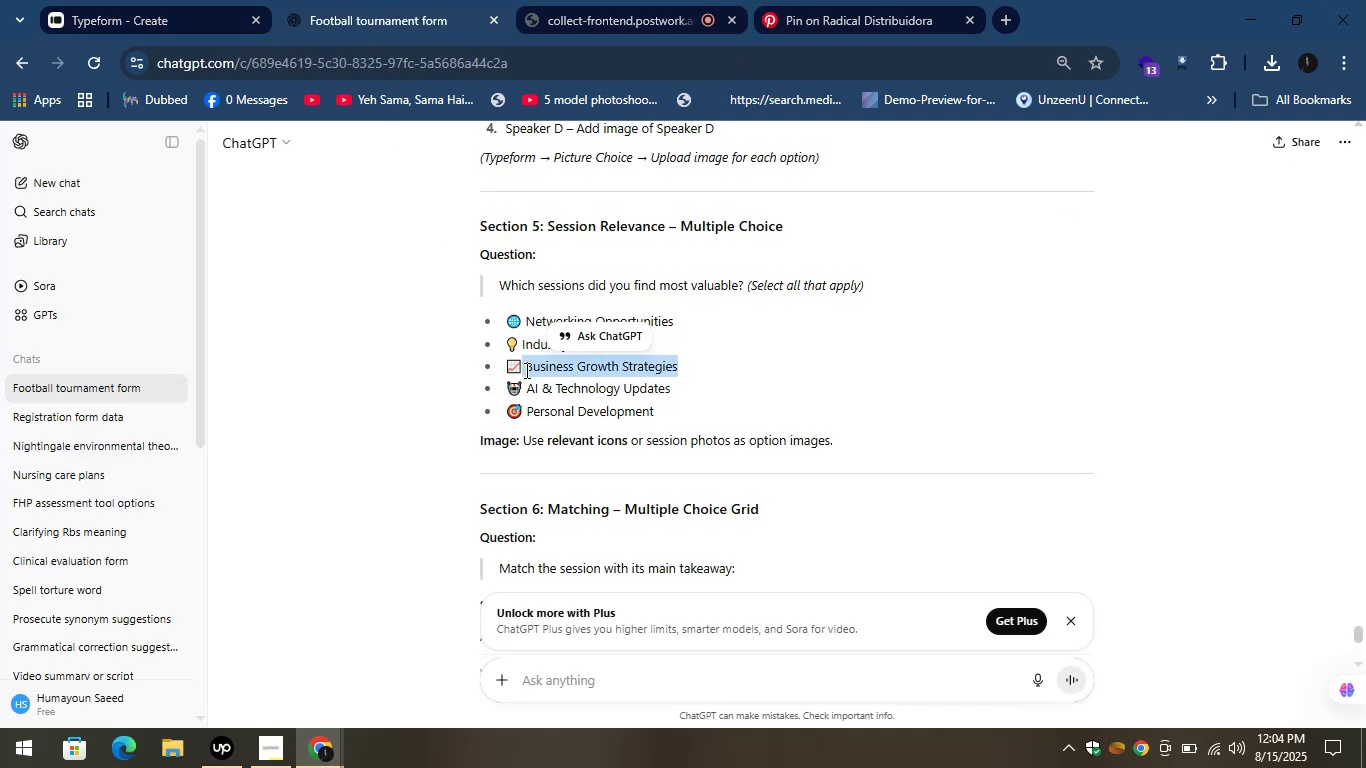 
key(Control+C)
 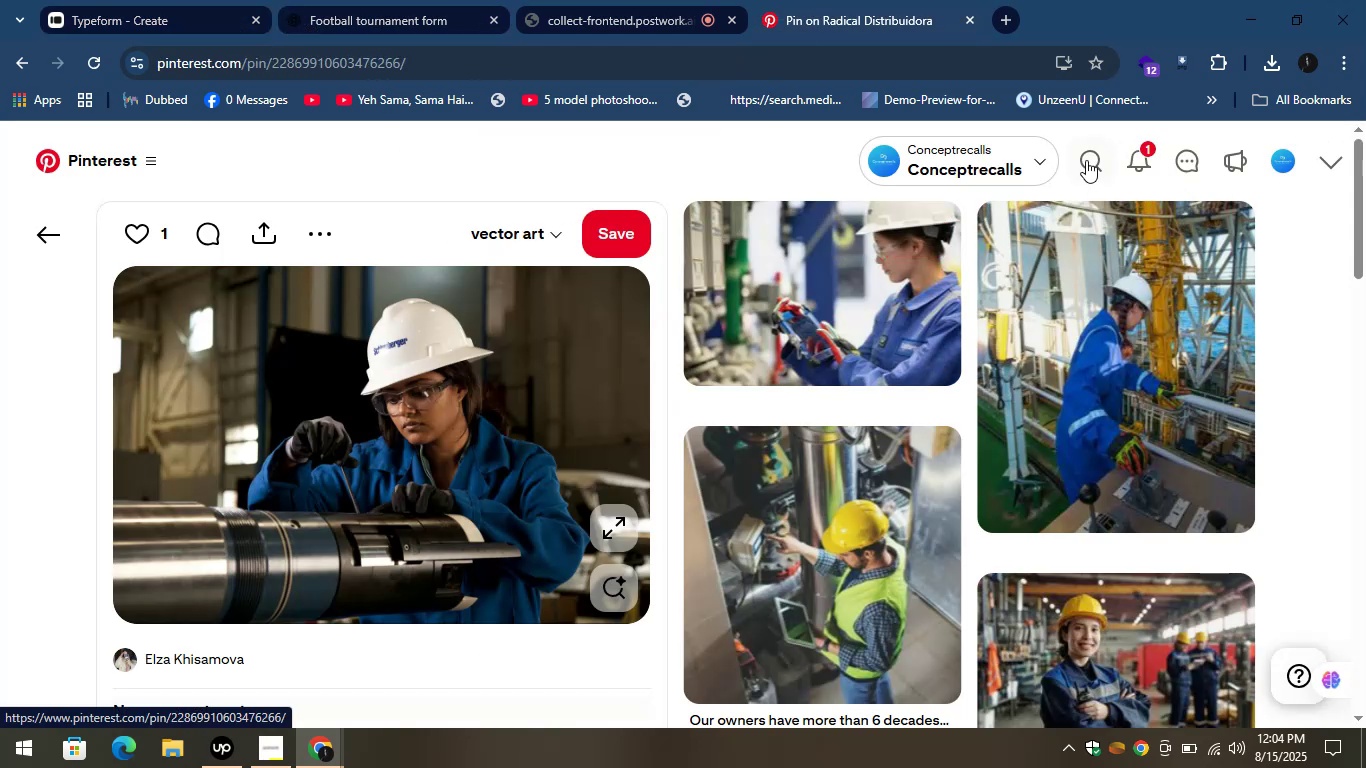 
key(Control+V)
 